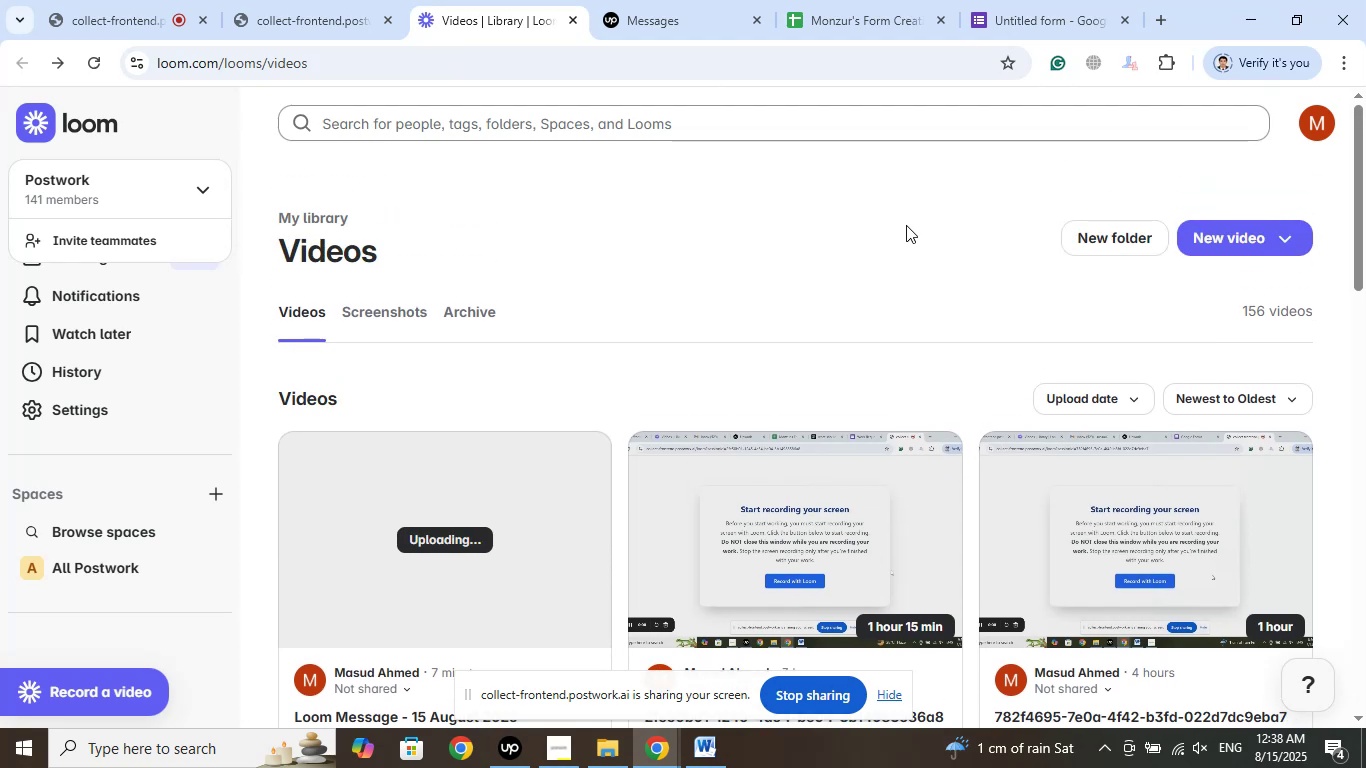 
left_click([906, 225])
 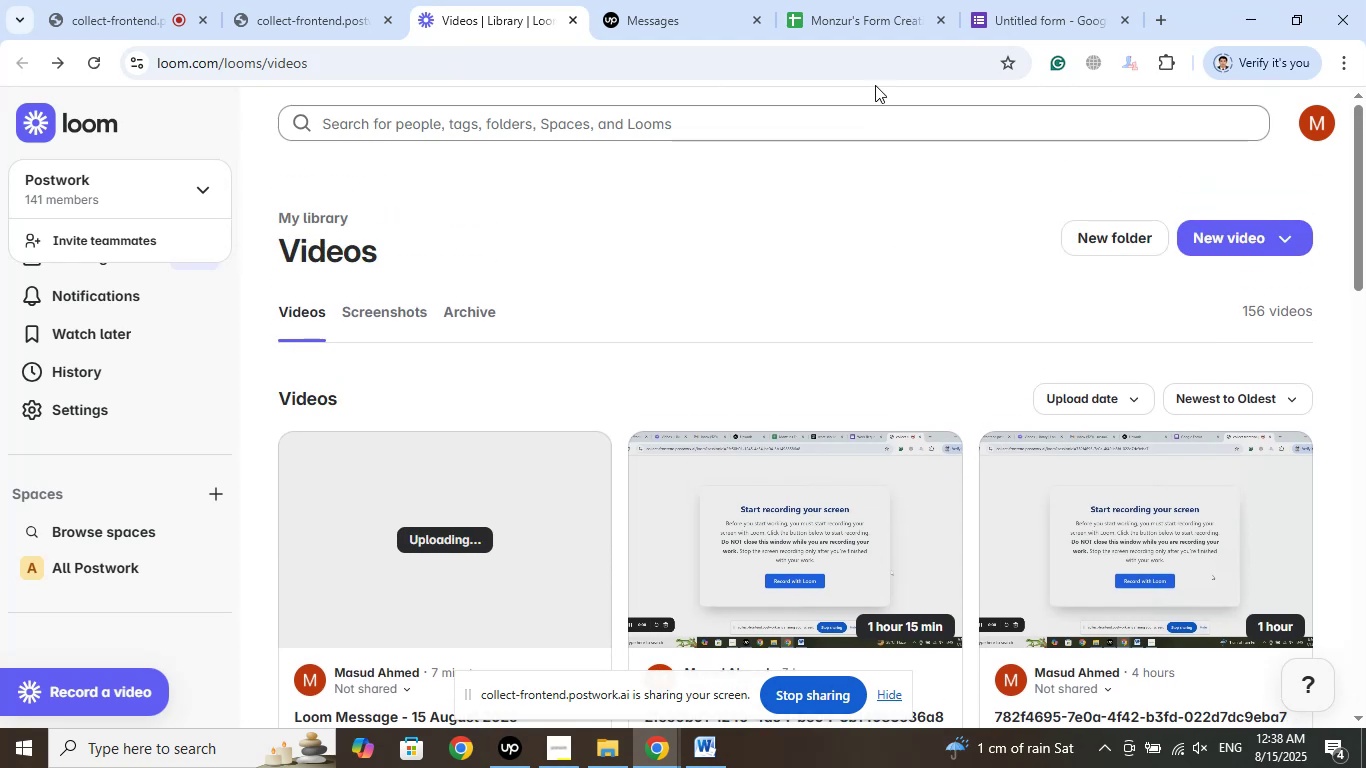 
left_click([877, 4])
 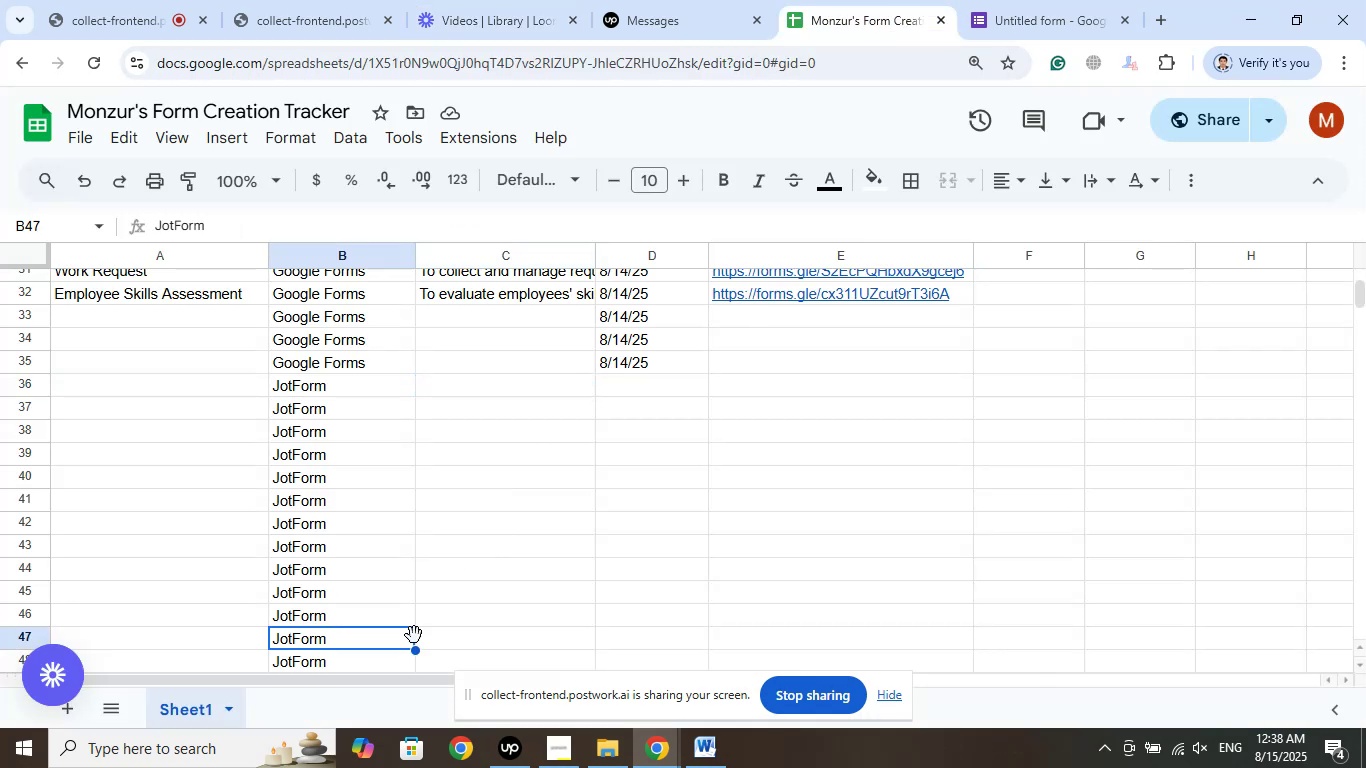 
left_click([154, 578])
 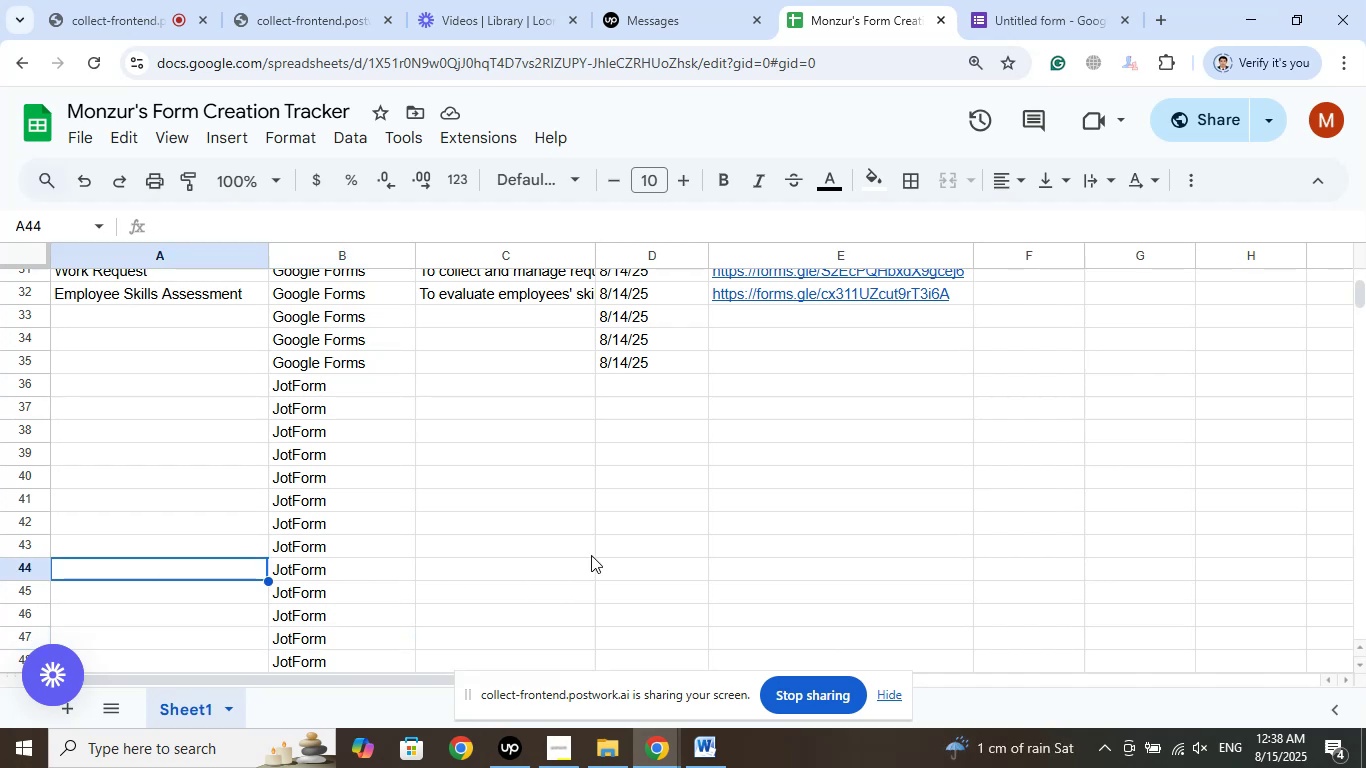 
scroll: coordinate [602, 553], scroll_direction: up, amount: 3.0
 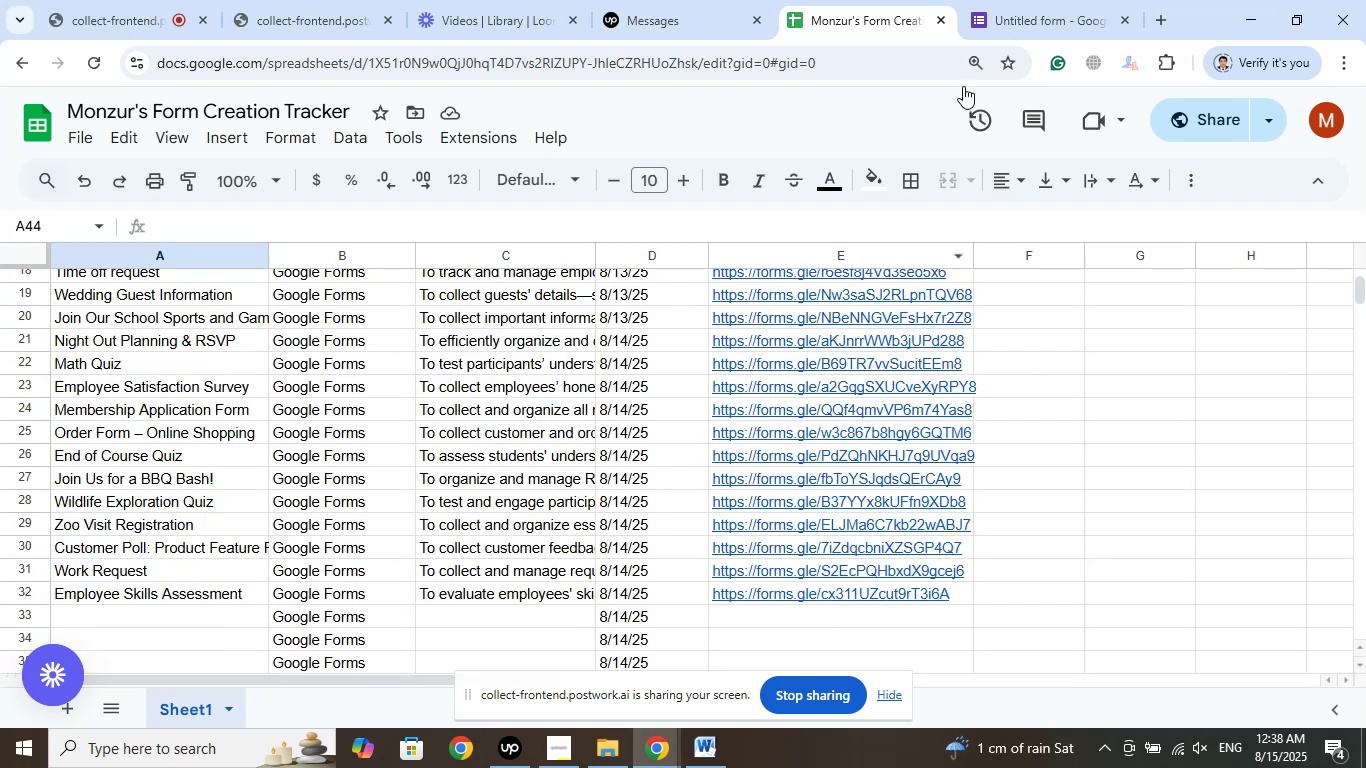 
left_click([1025, 10])
 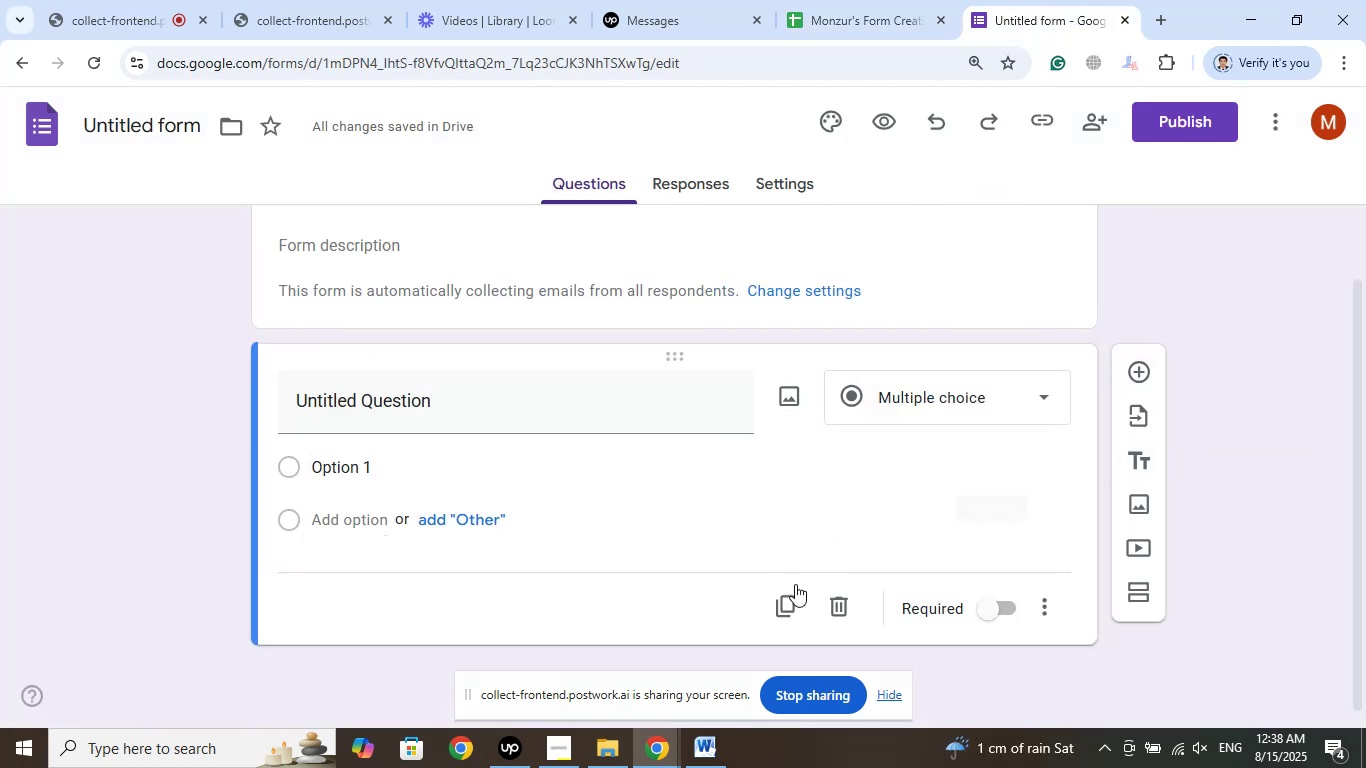 
left_click([844, 609])
 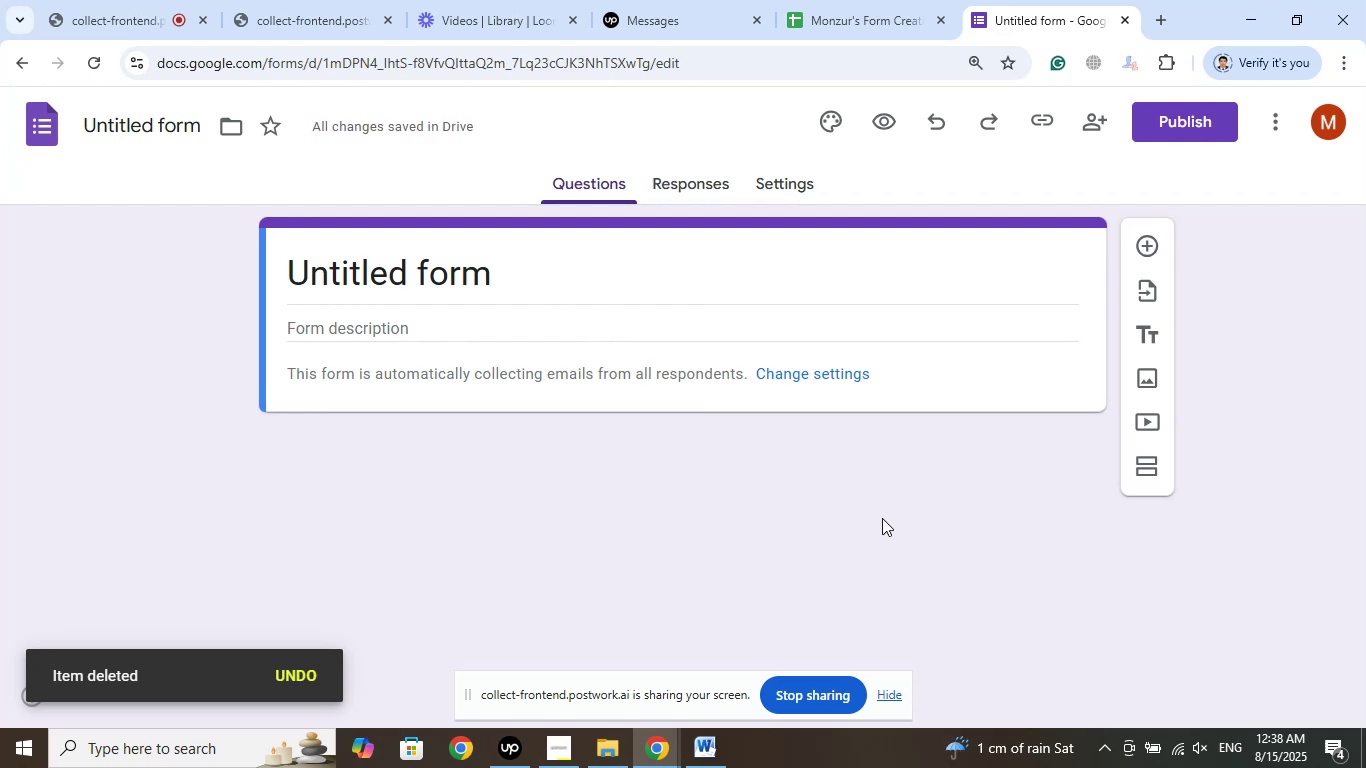 
wait(6.06)
 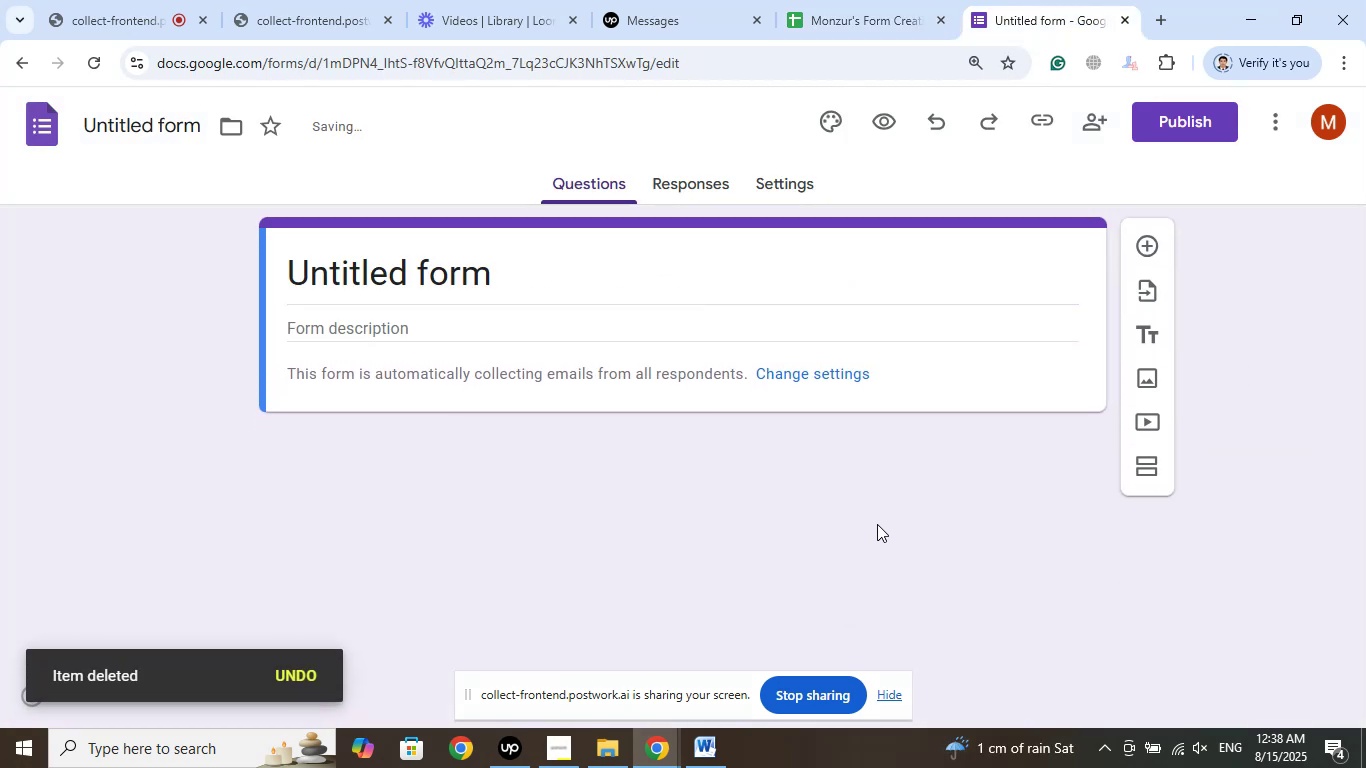 
left_click([1141, 242])
 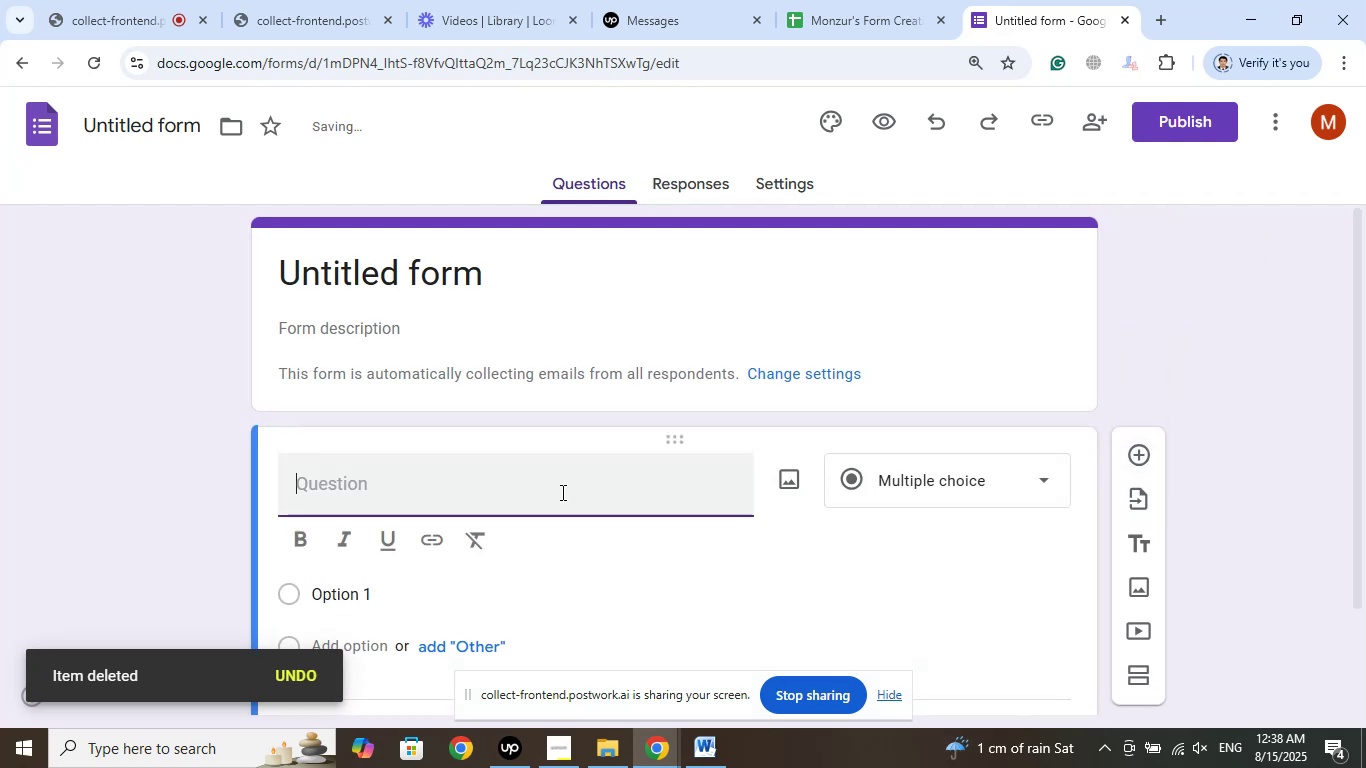 
left_click([495, 496])
 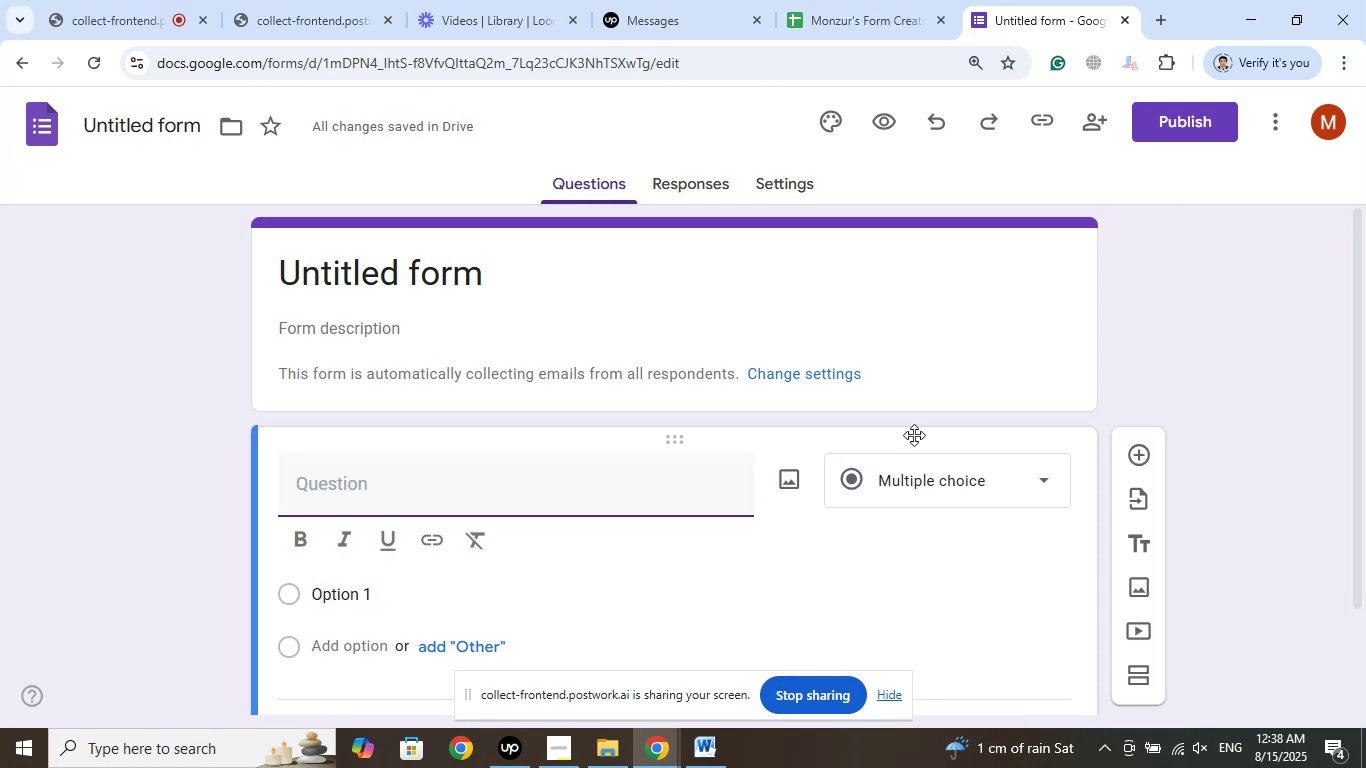 
wait(17.4)
 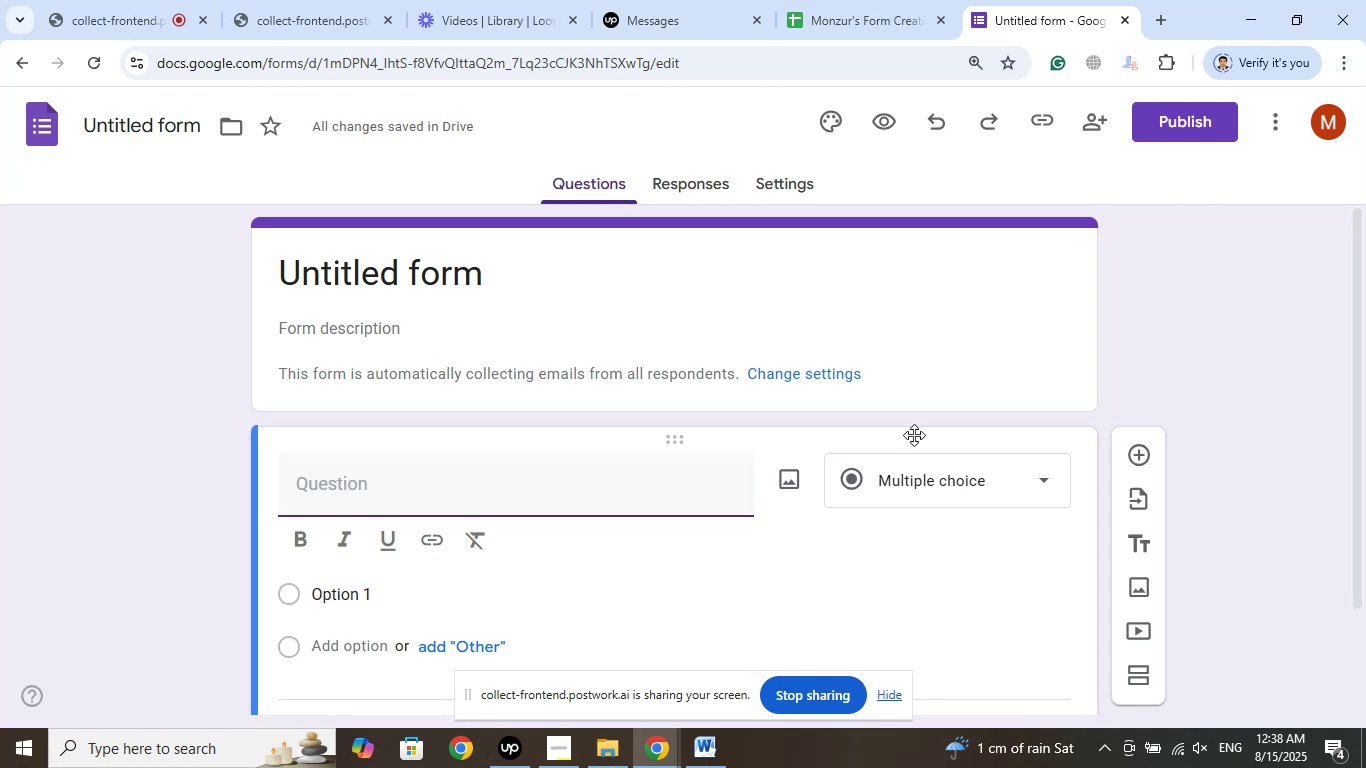 
left_click([560, 744])
 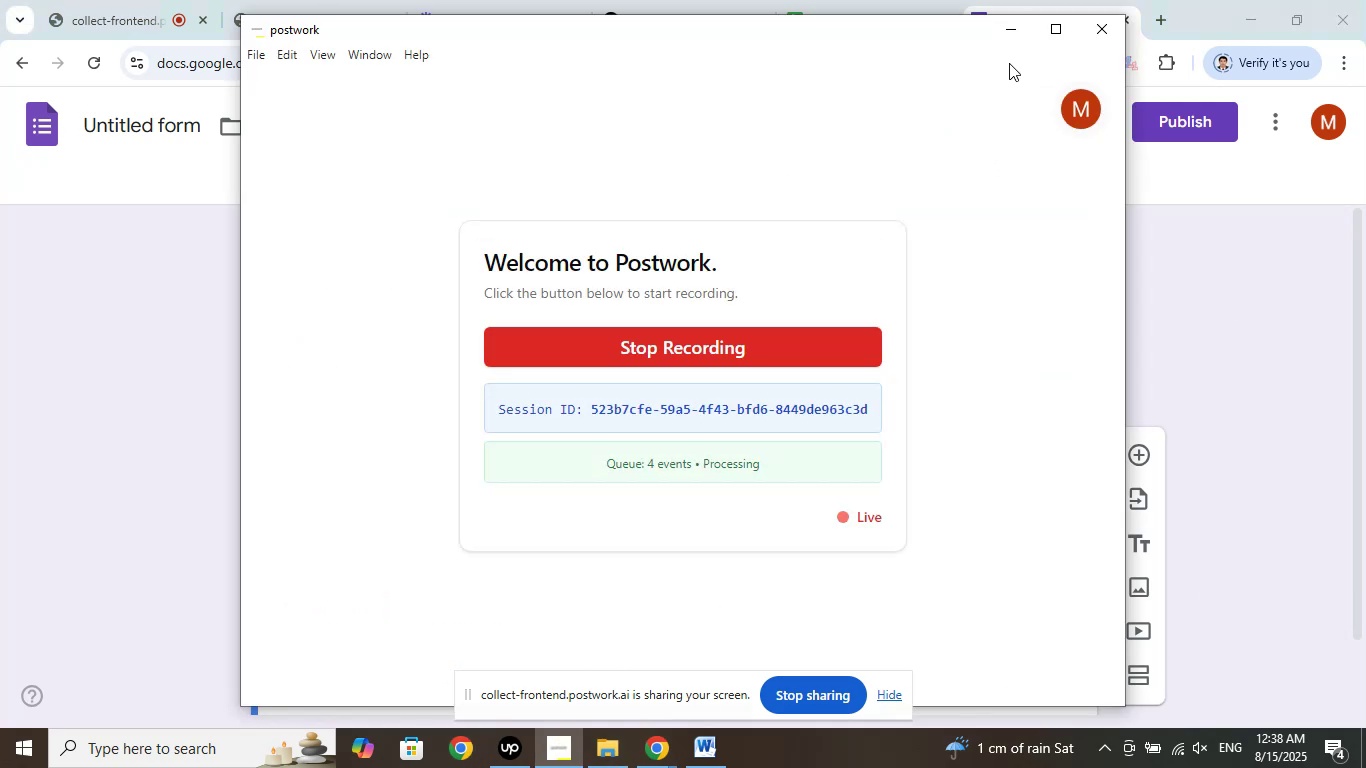 
left_click([1008, 34])
 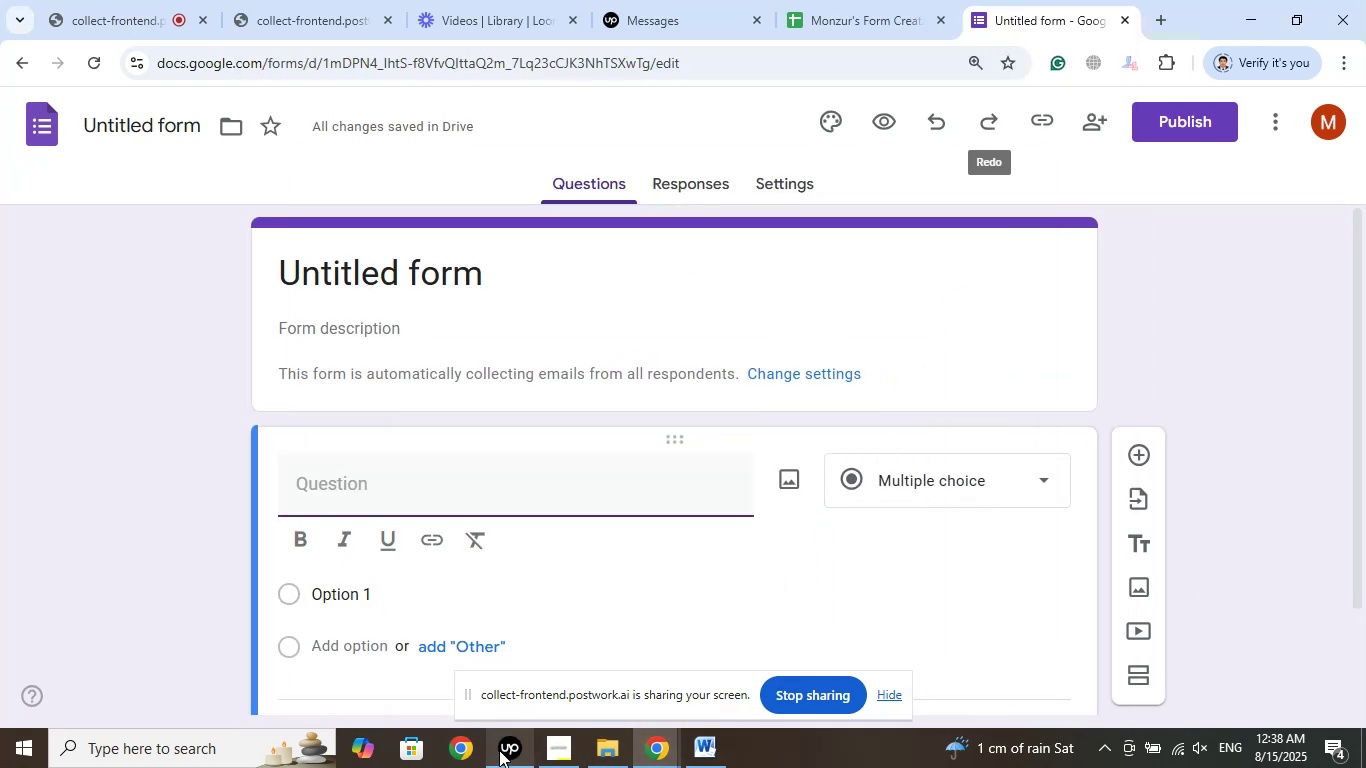 
left_click([499, 749])
 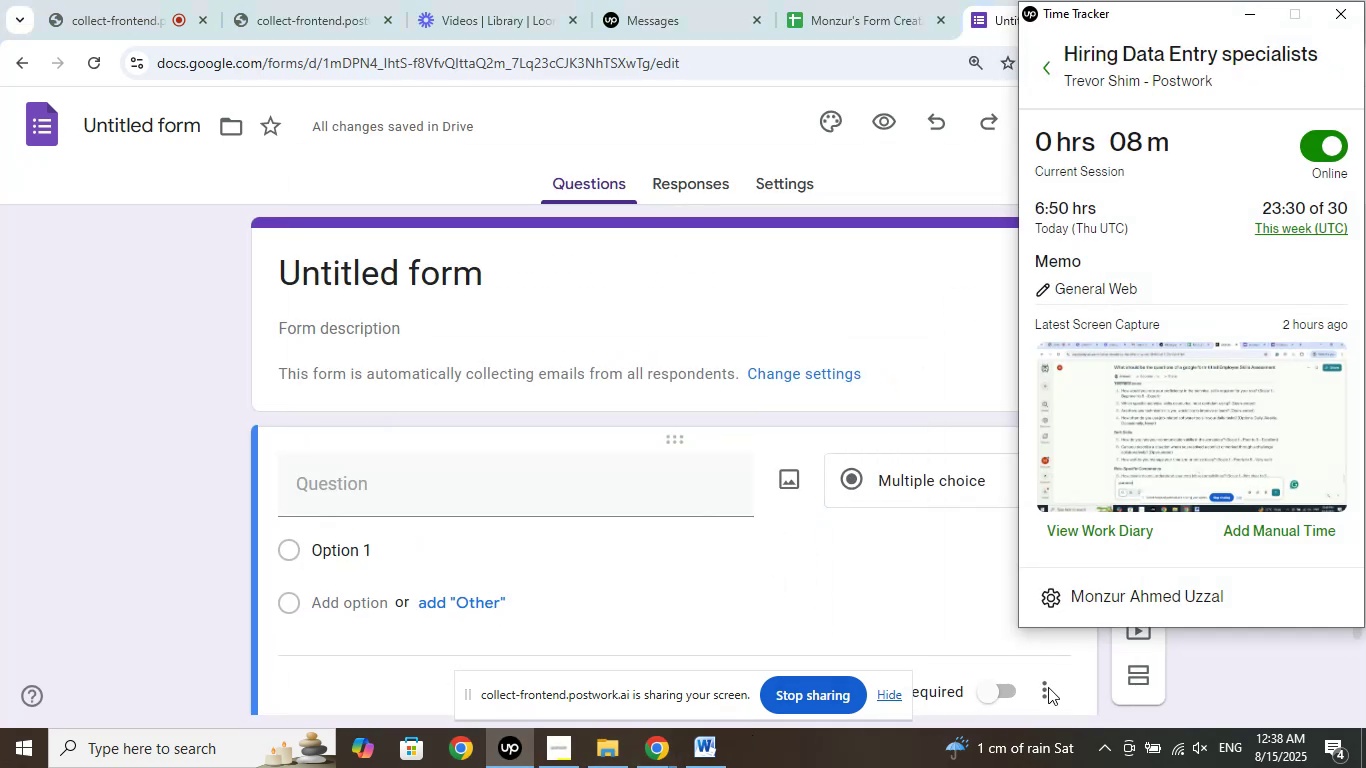 
left_click([1246, 18])
 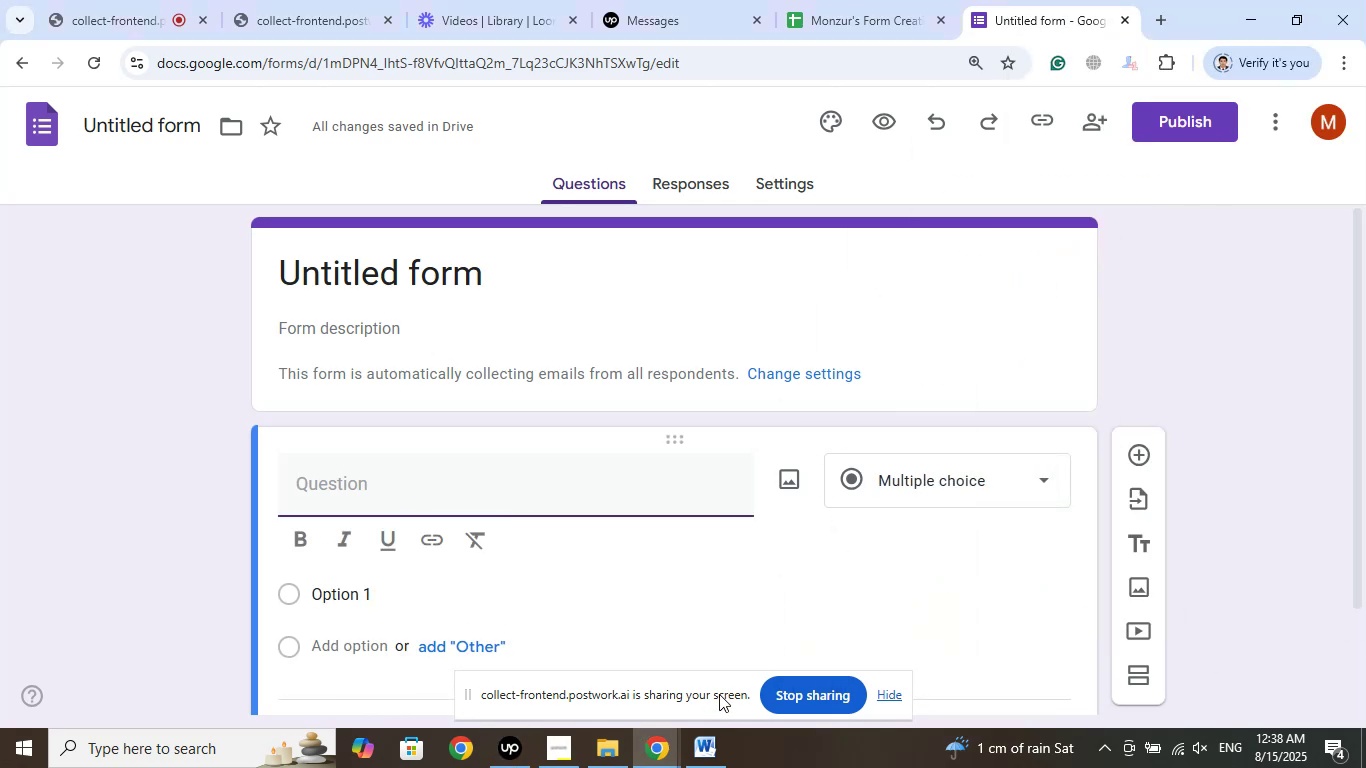 
left_click([695, 742])
 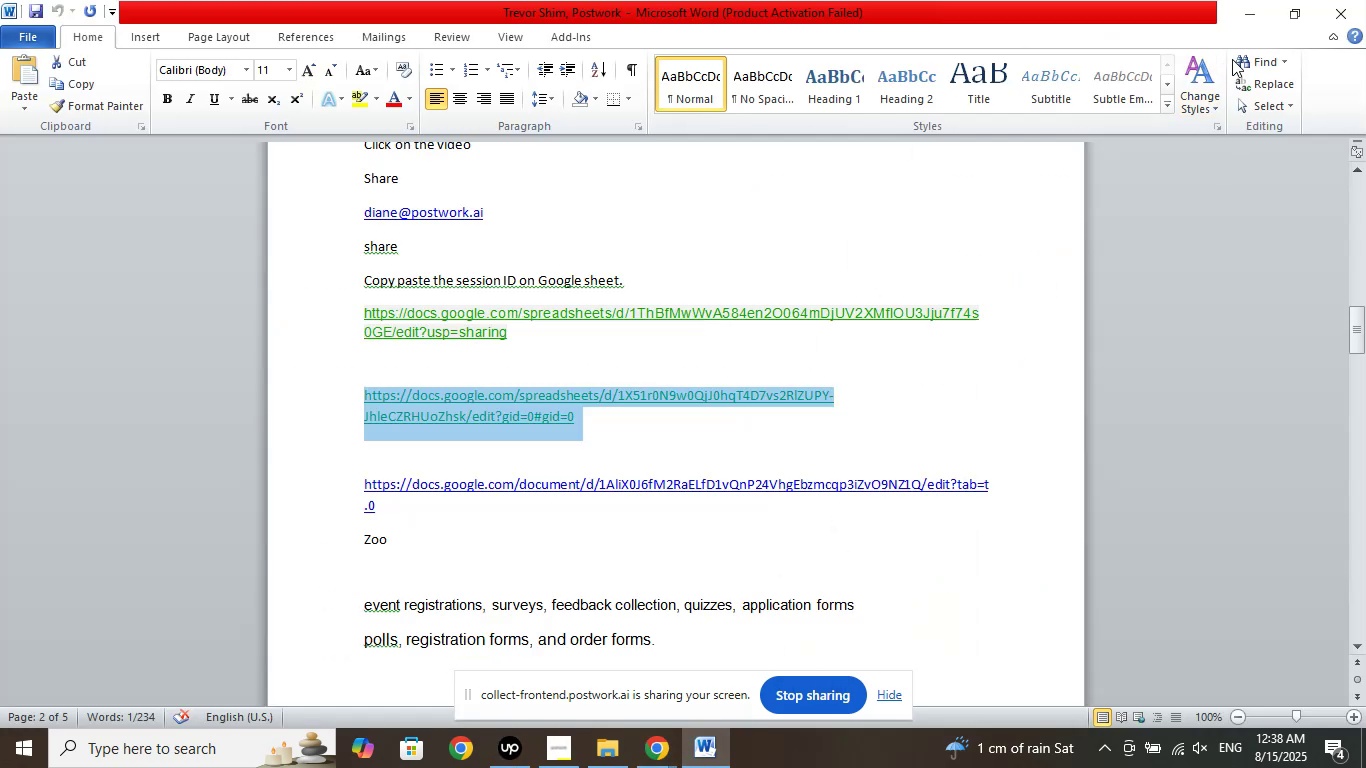 
left_click([1247, 9])
 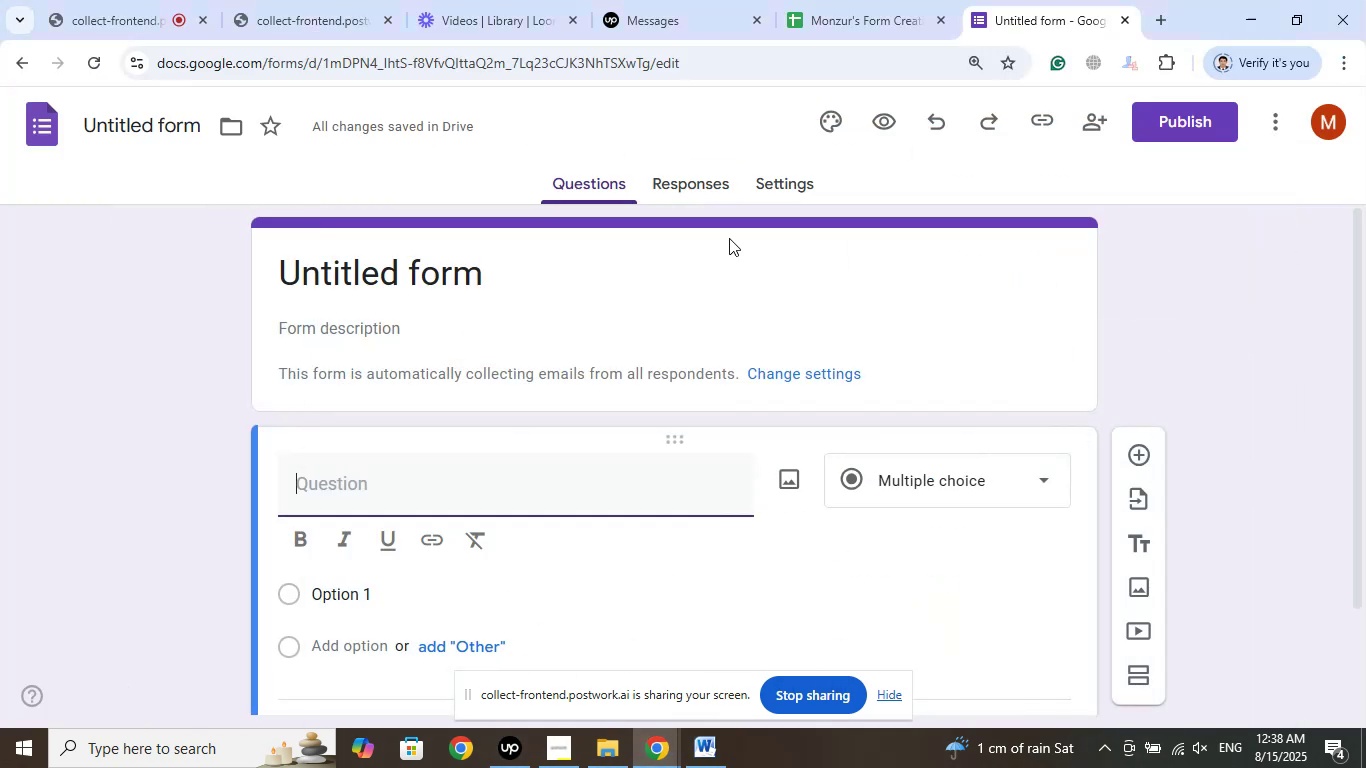 
left_click([101, 20])
 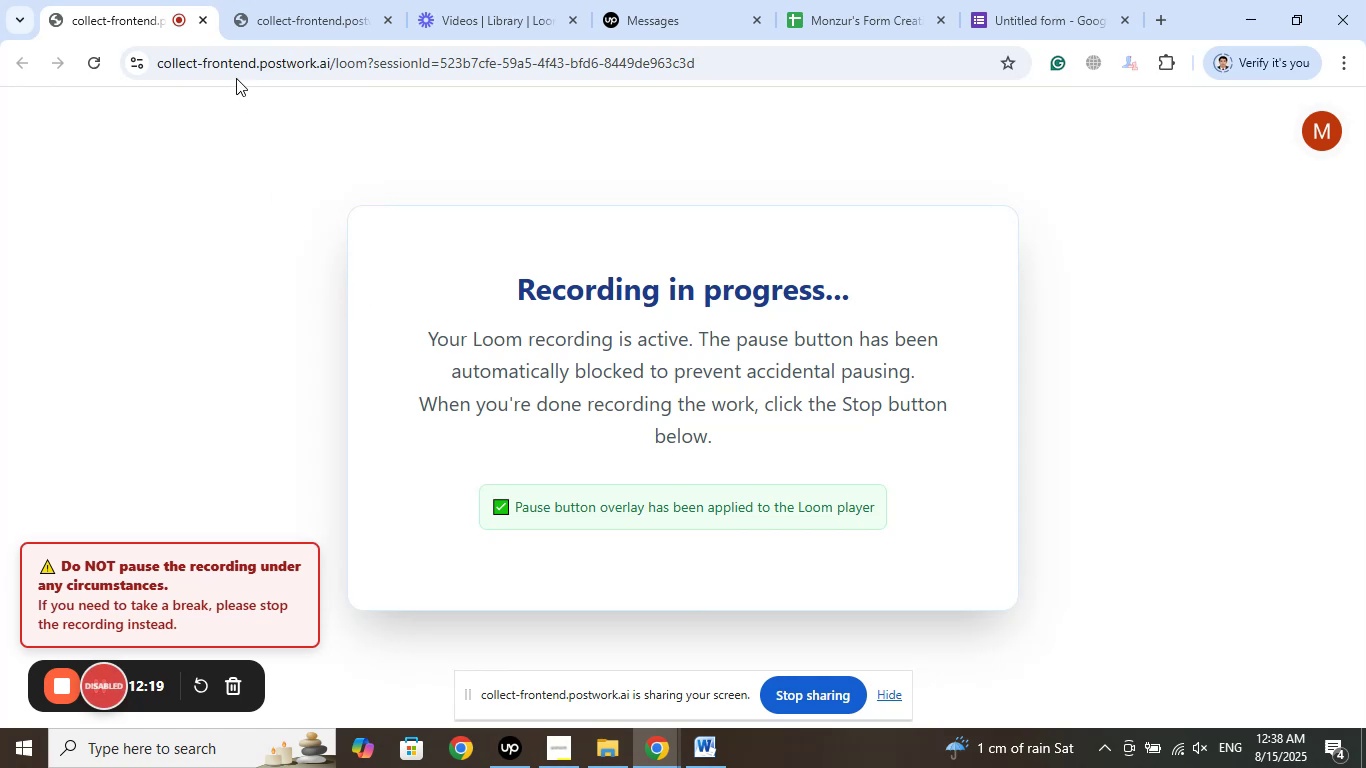 
left_click([286, 9])
 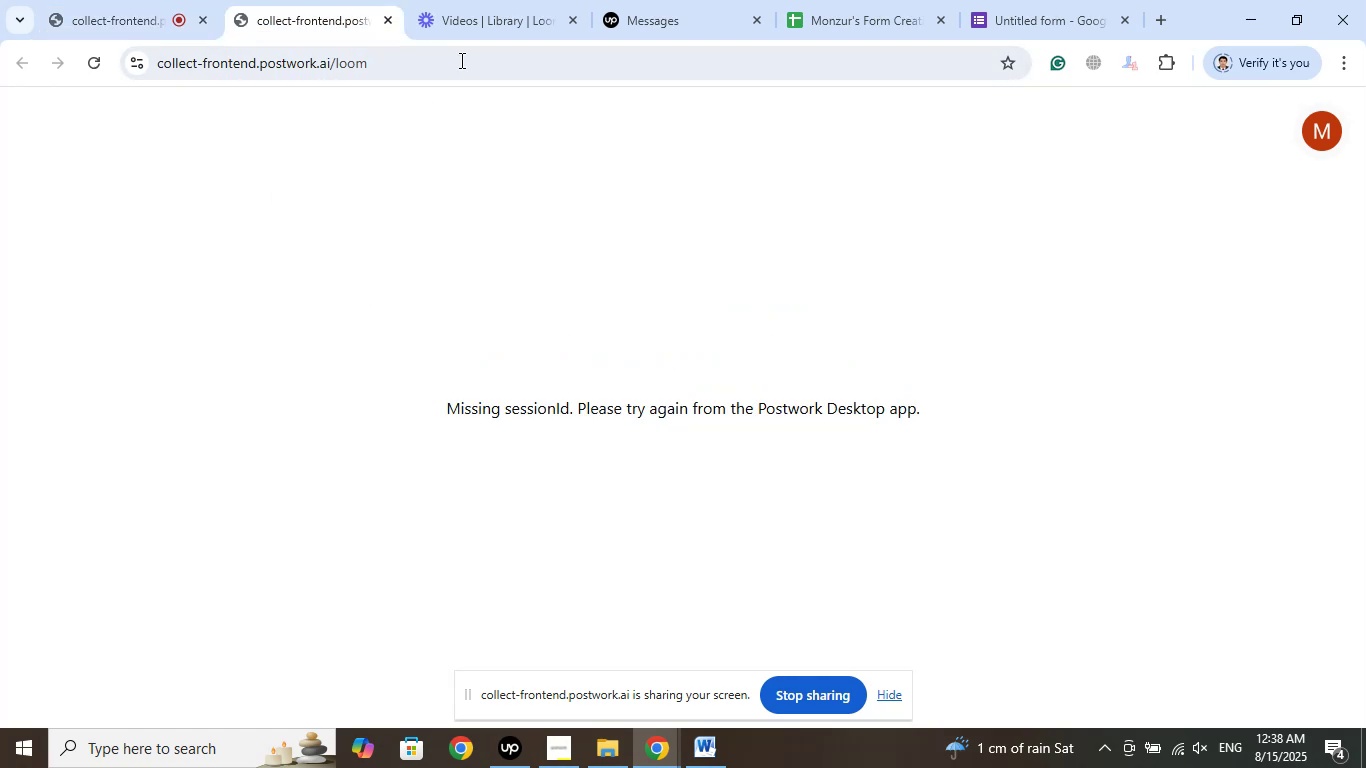 
left_click([478, 15])
 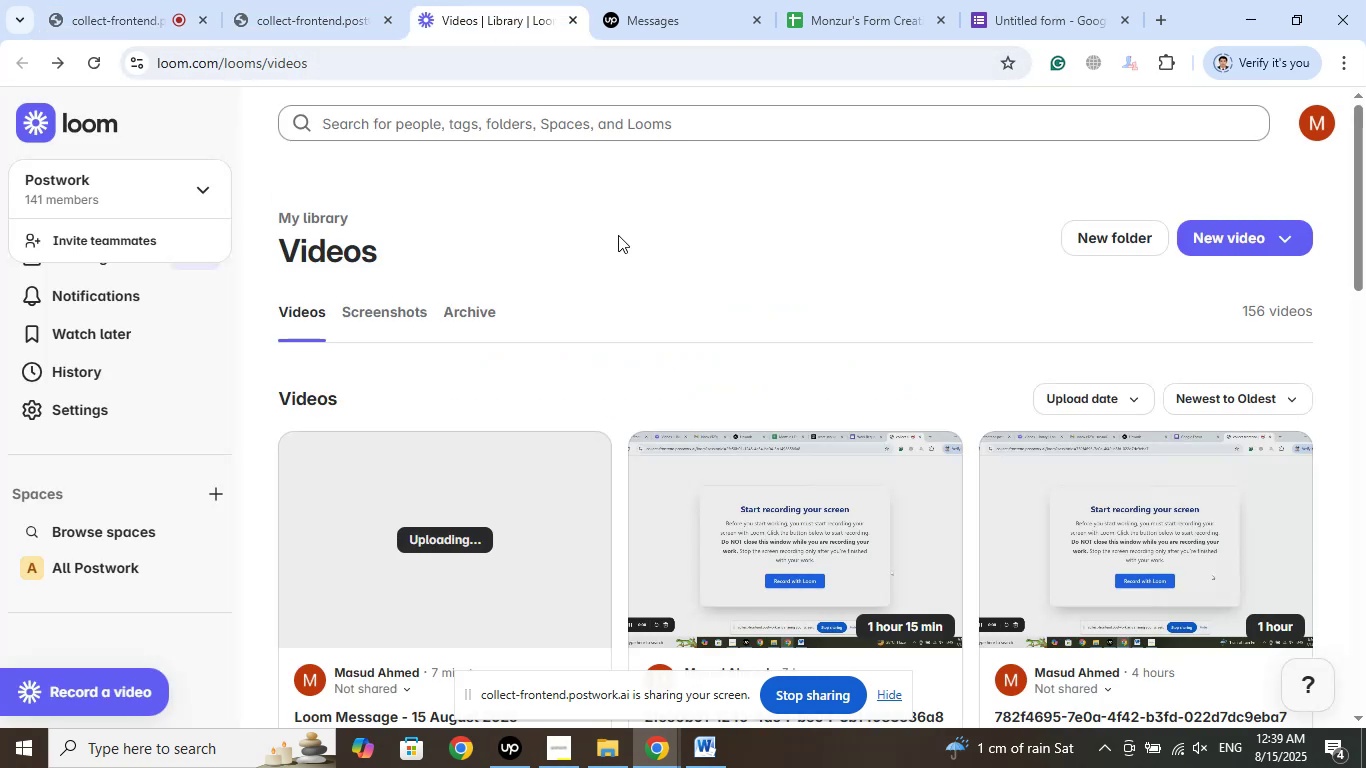 
left_click([618, 235])
 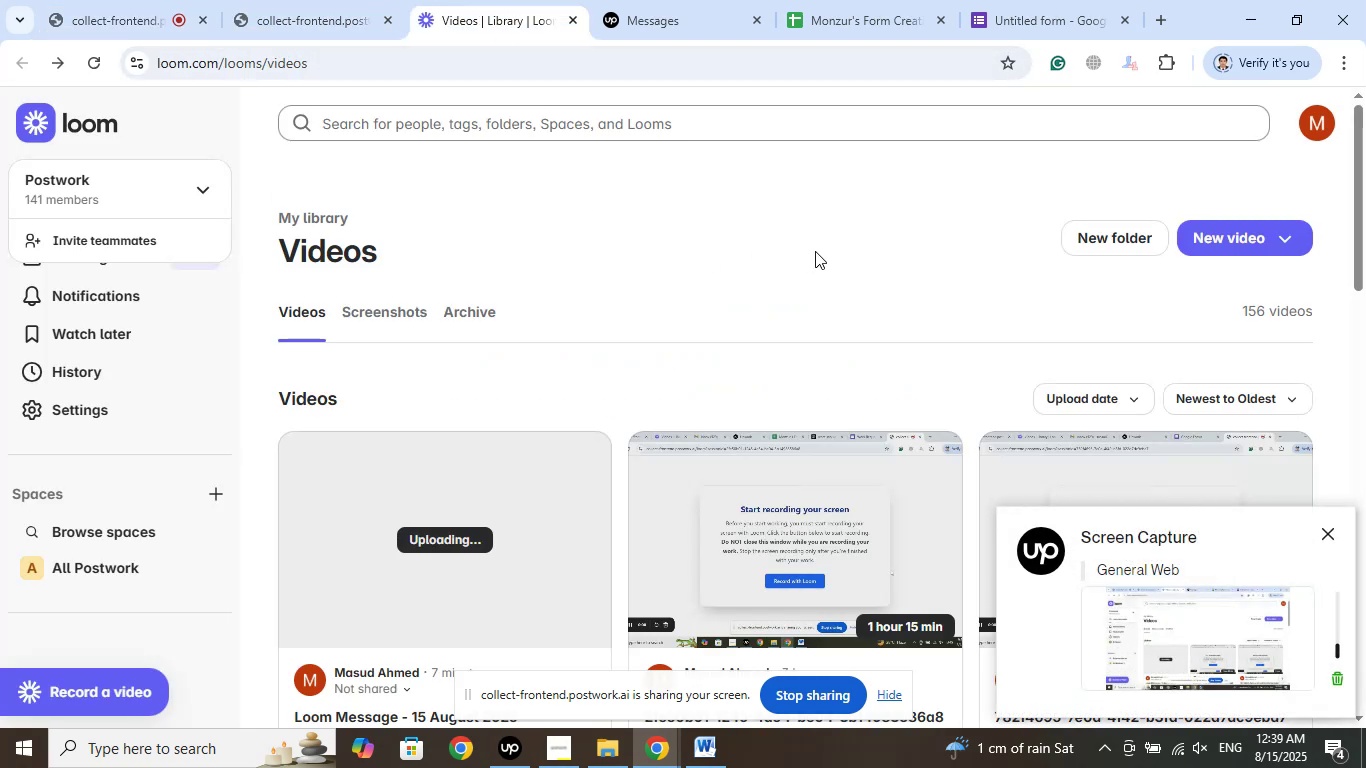 
wait(6.72)
 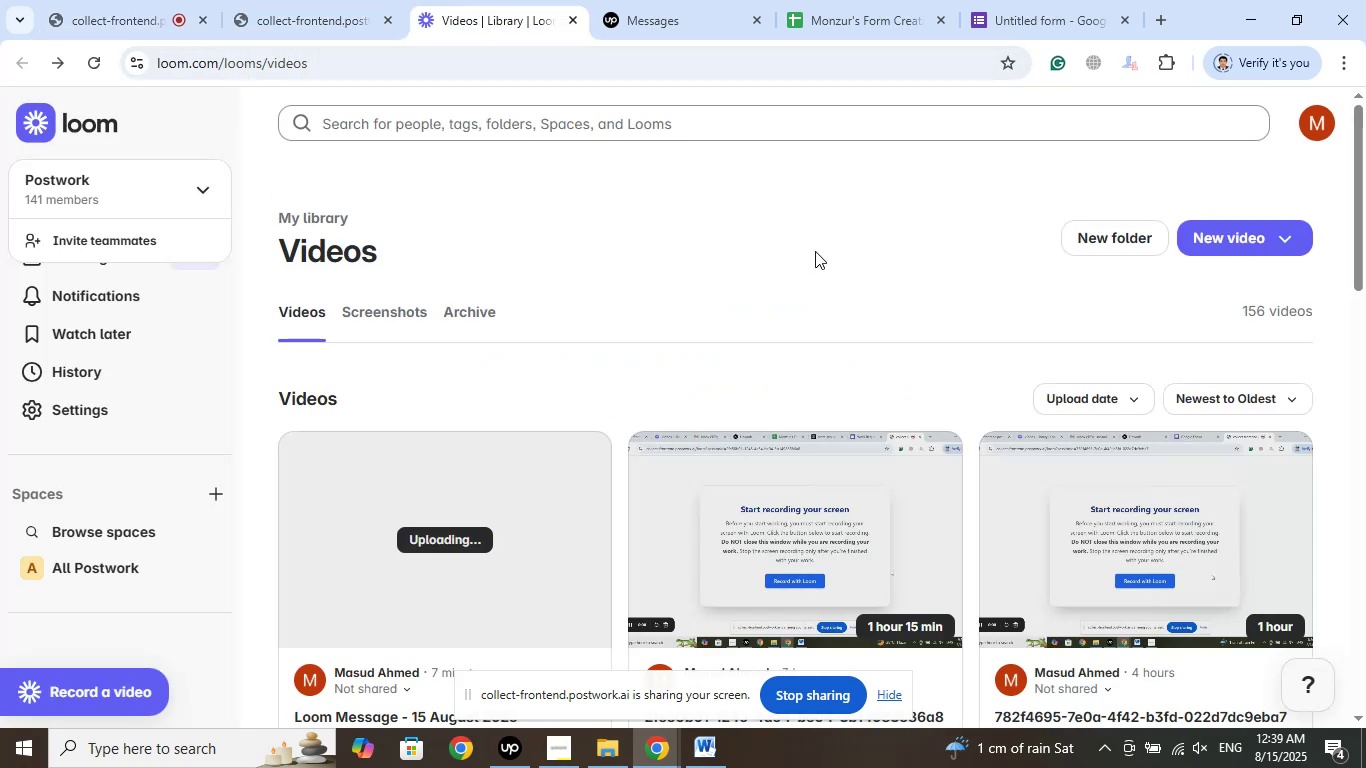 
left_click([648, 201])
 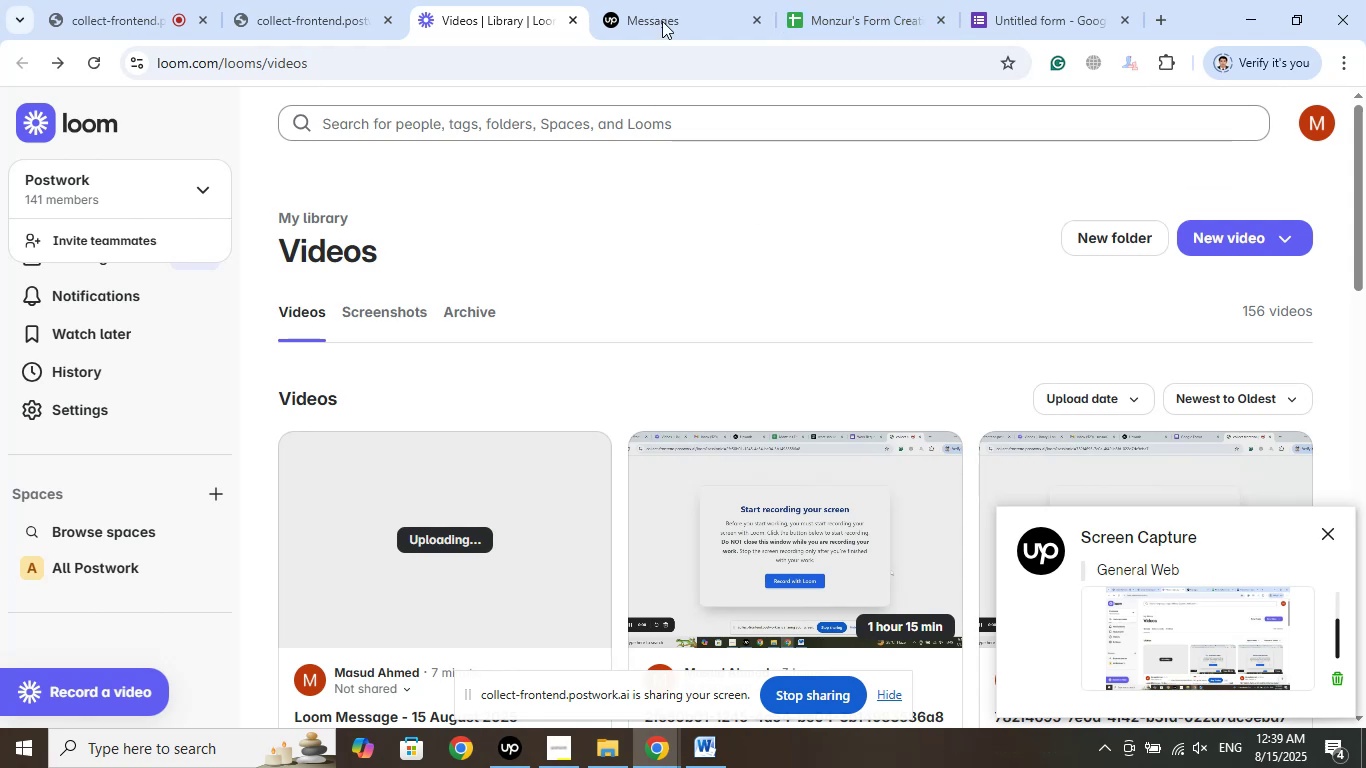 
left_click([655, 0])
 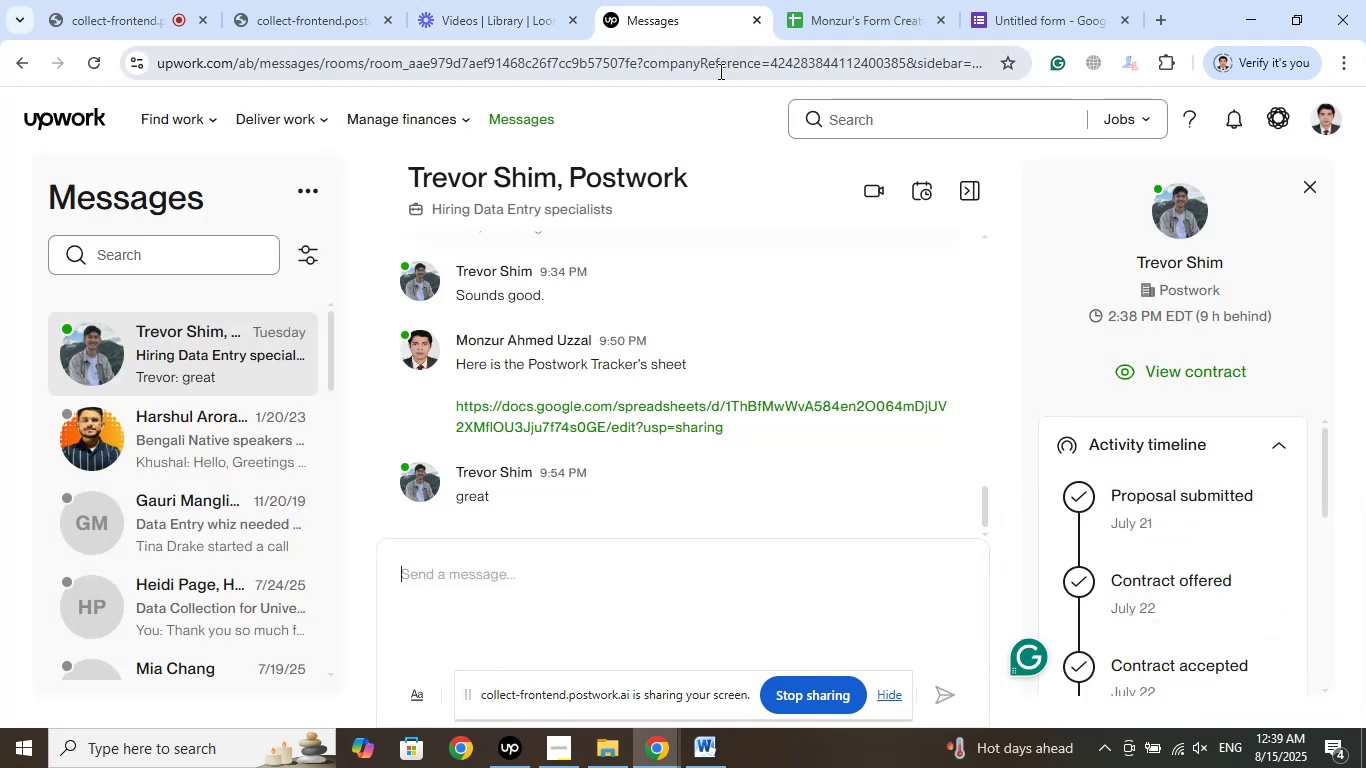 
scroll: coordinate [702, 384], scroll_direction: up, amount: 6.0
 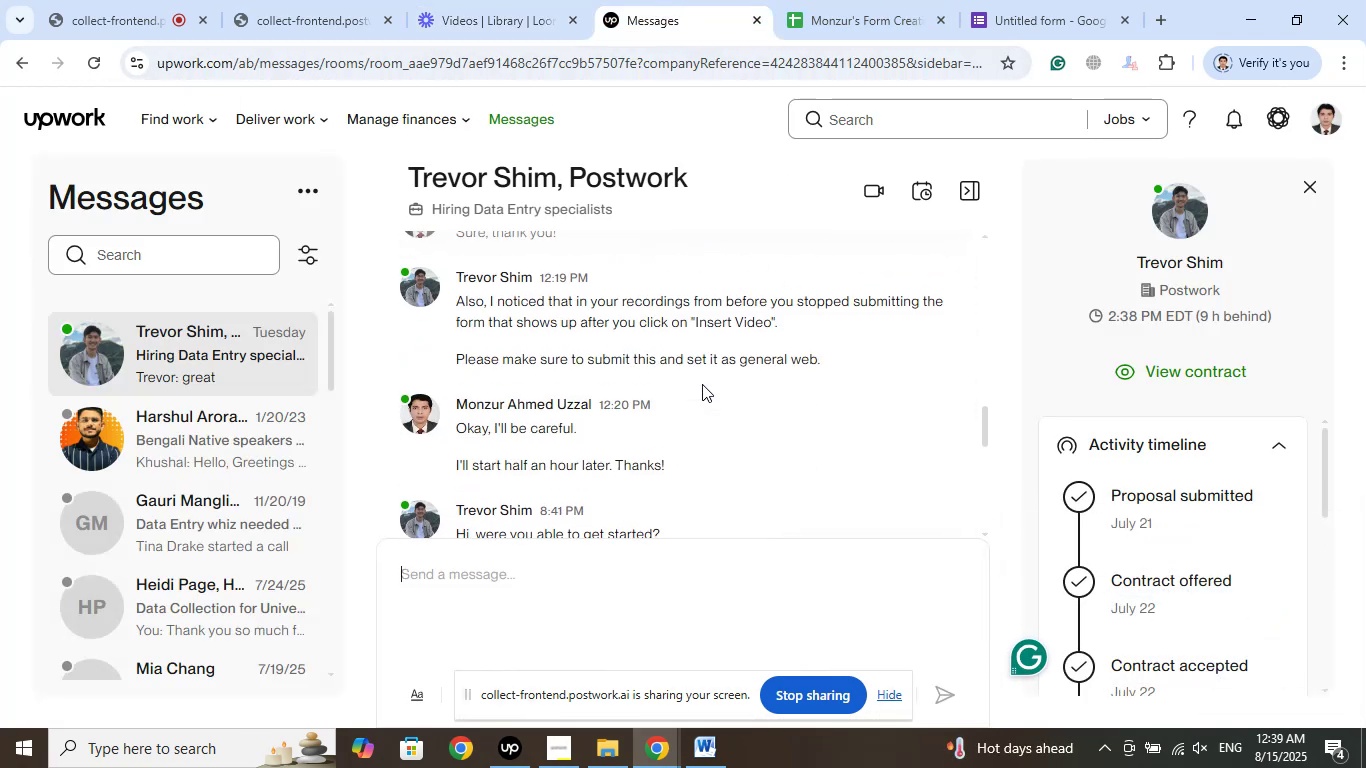 
scroll: coordinate [701, 381], scroll_direction: down, amount: 17.0
 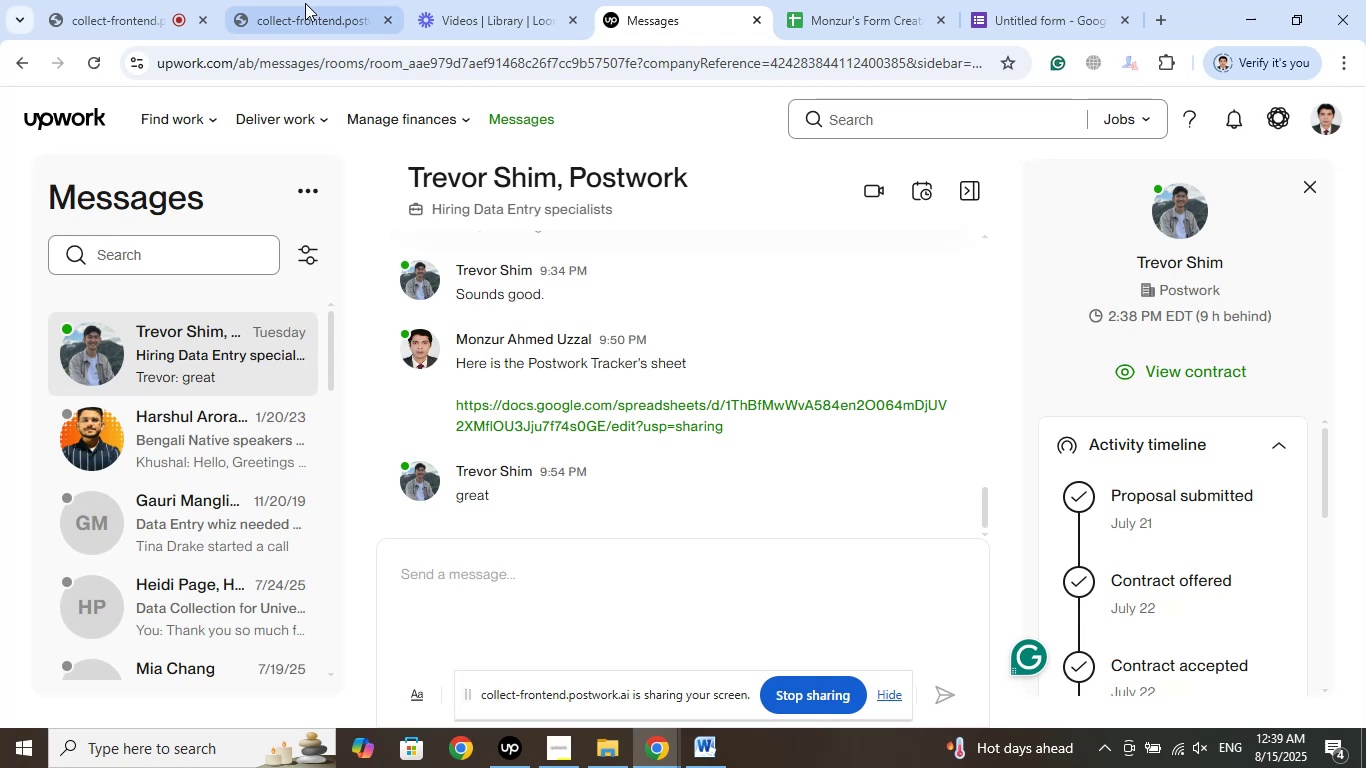 
left_click([477, 3])
 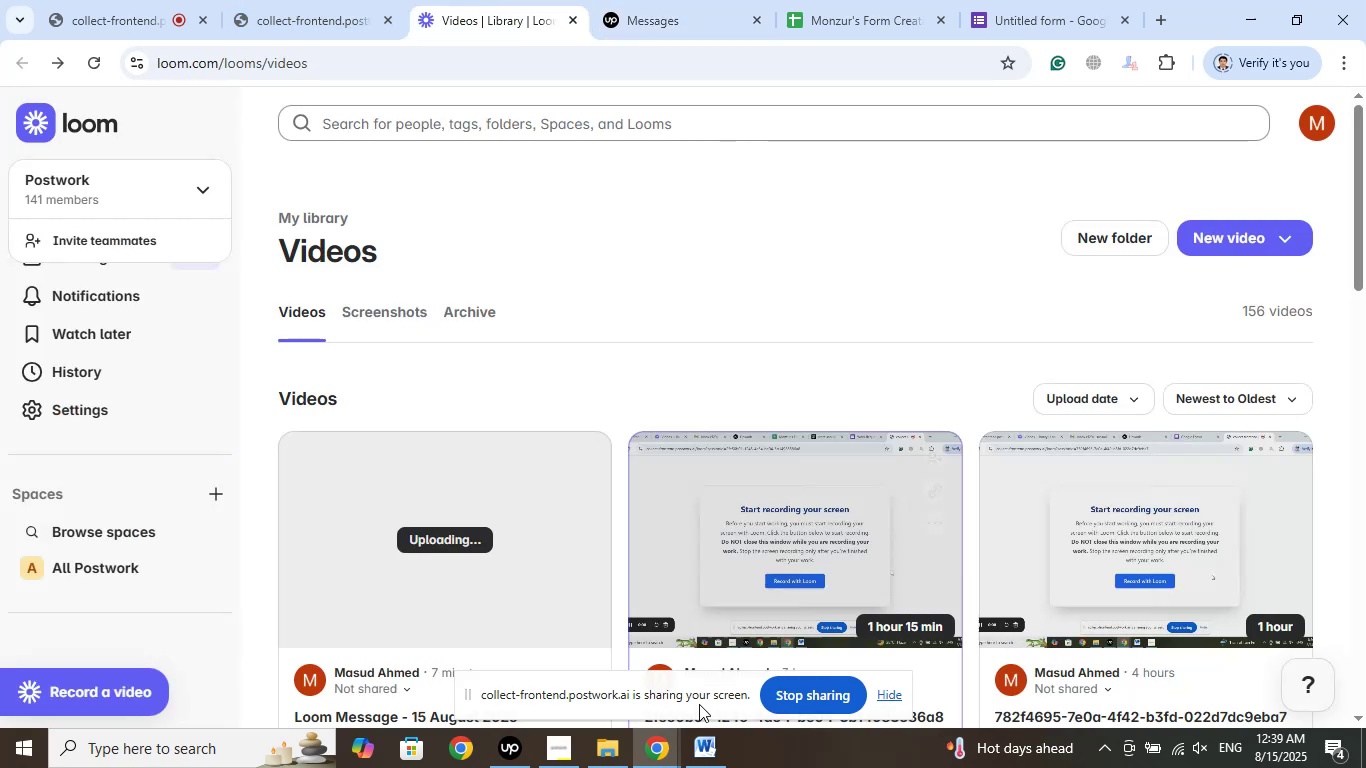 
left_click([707, 745])
 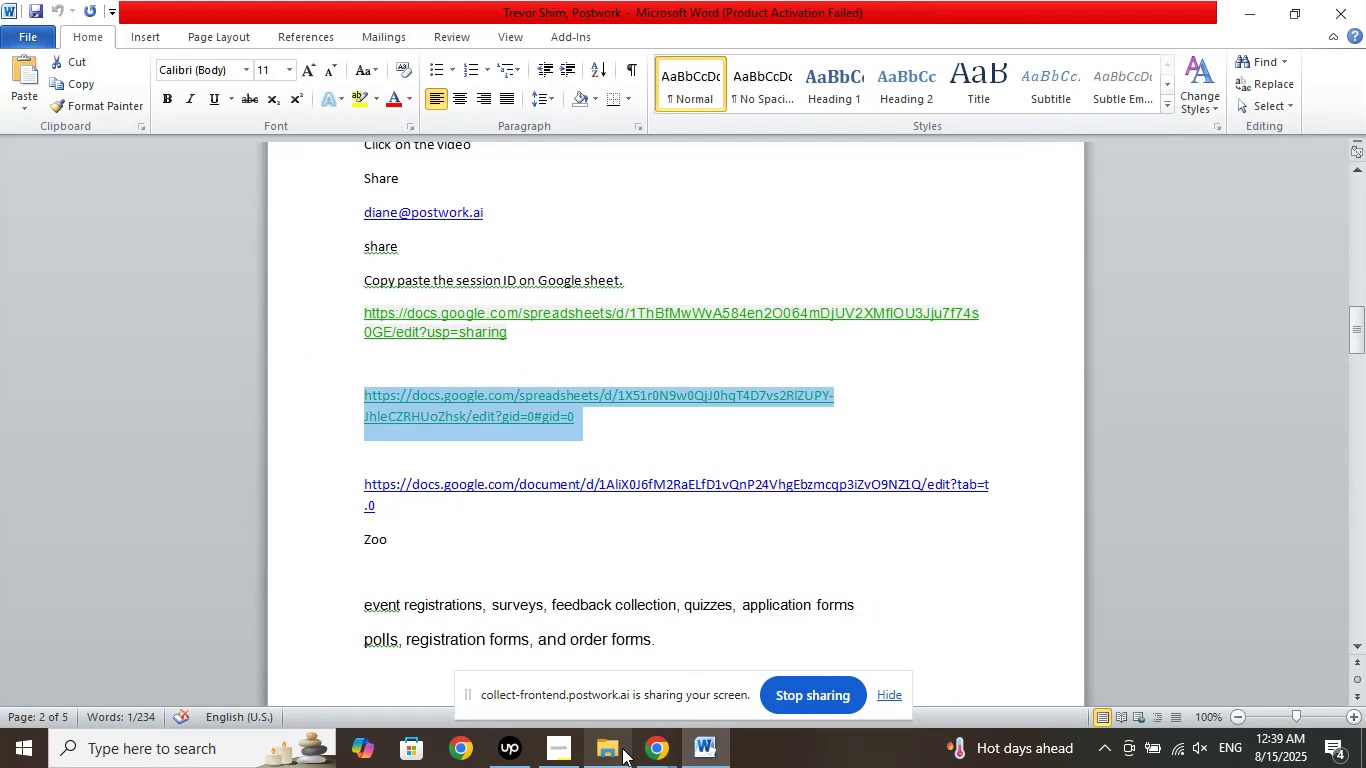 
left_click([655, 751])
 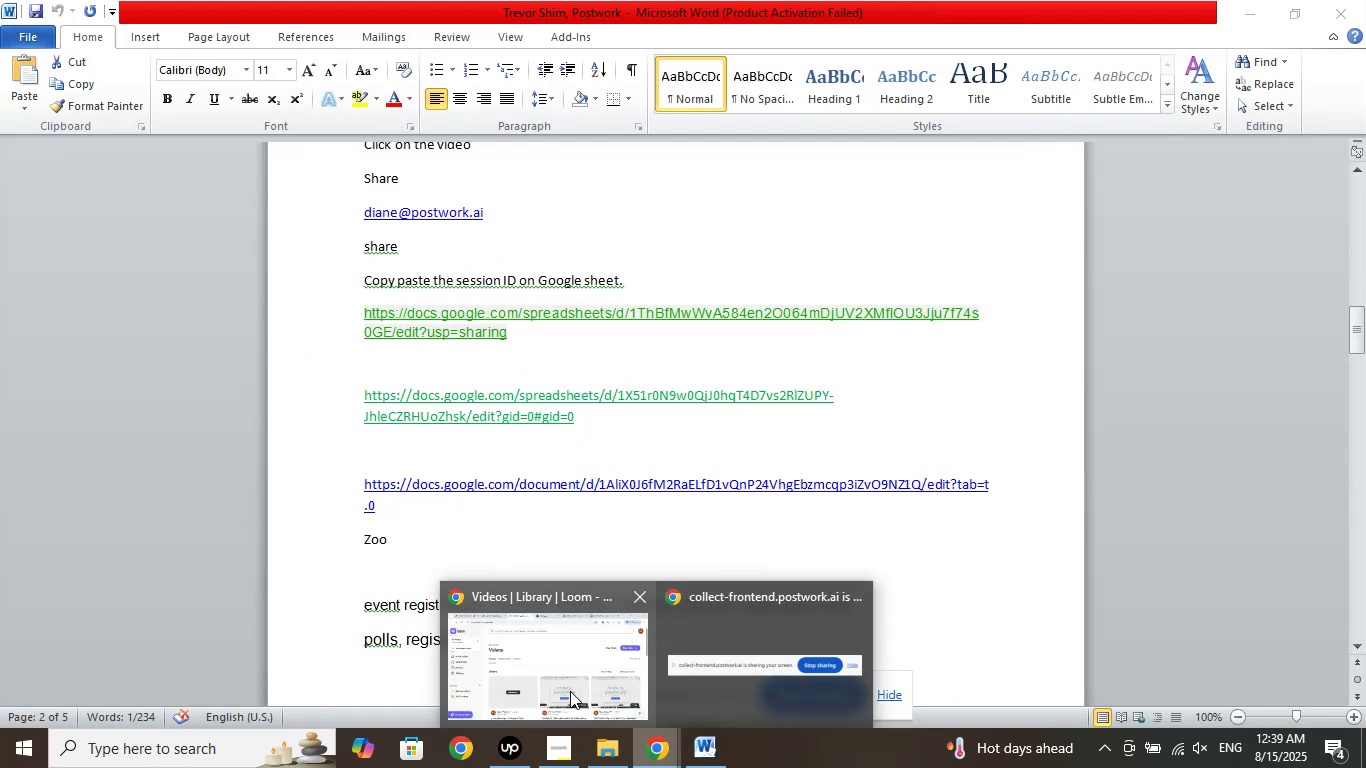 
left_click([567, 663])
 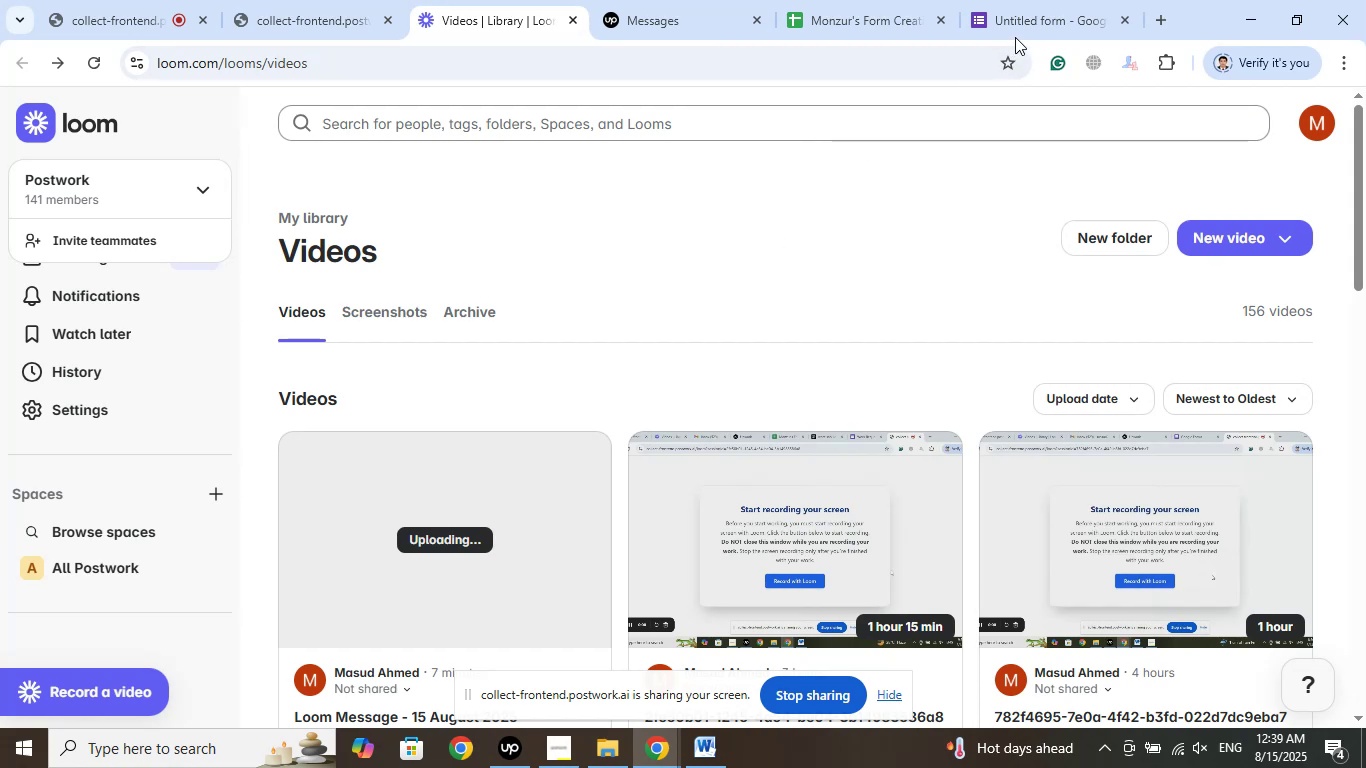 
wait(10.24)
 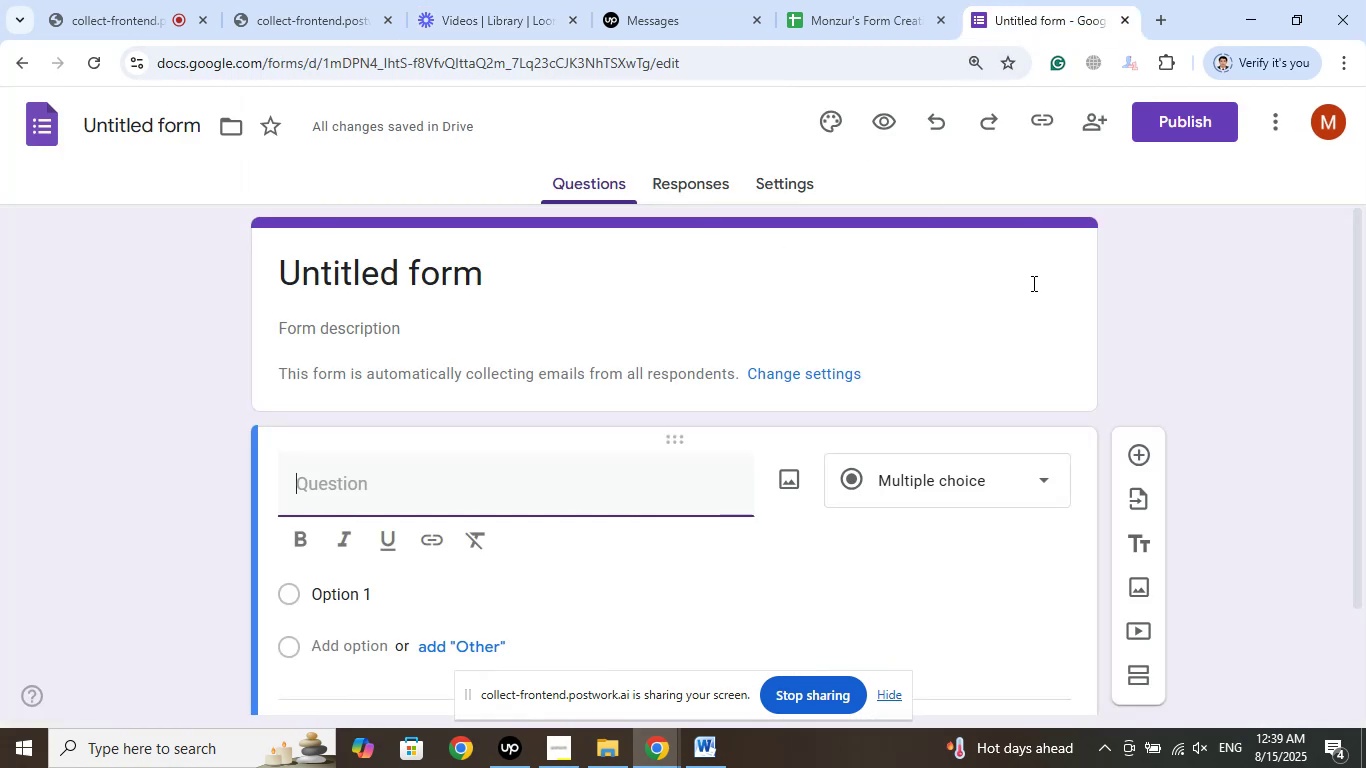 
scroll: coordinate [603, 611], scroll_direction: down, amount: 2.0
 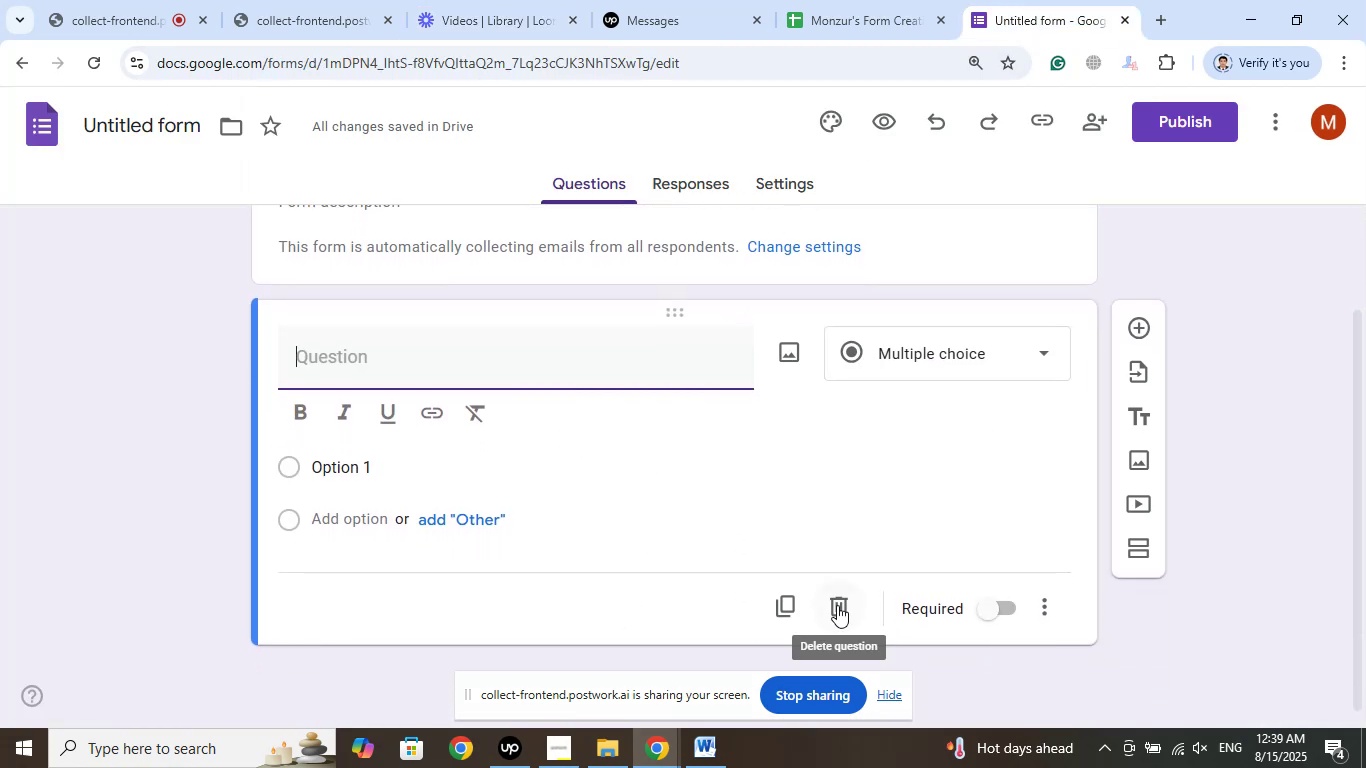 
left_click([846, 604])
 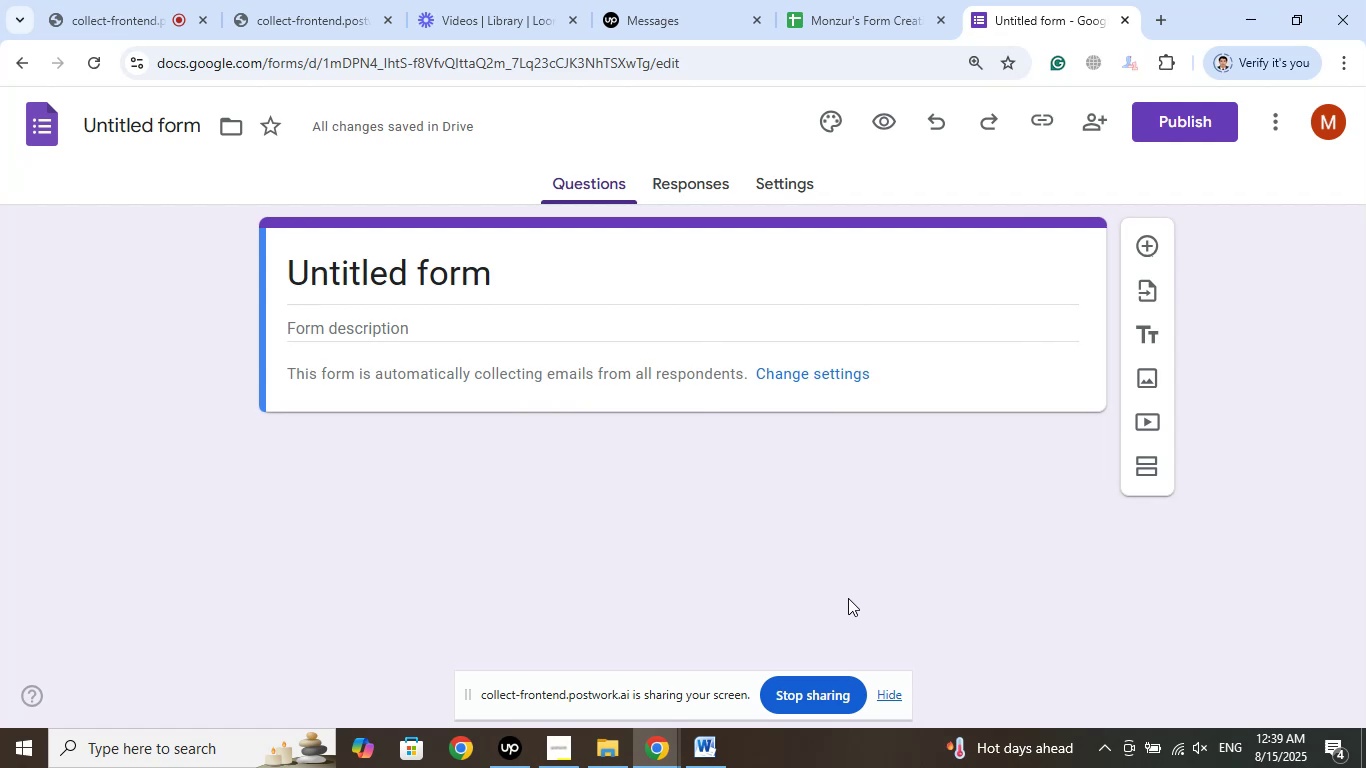 
wait(18.01)
 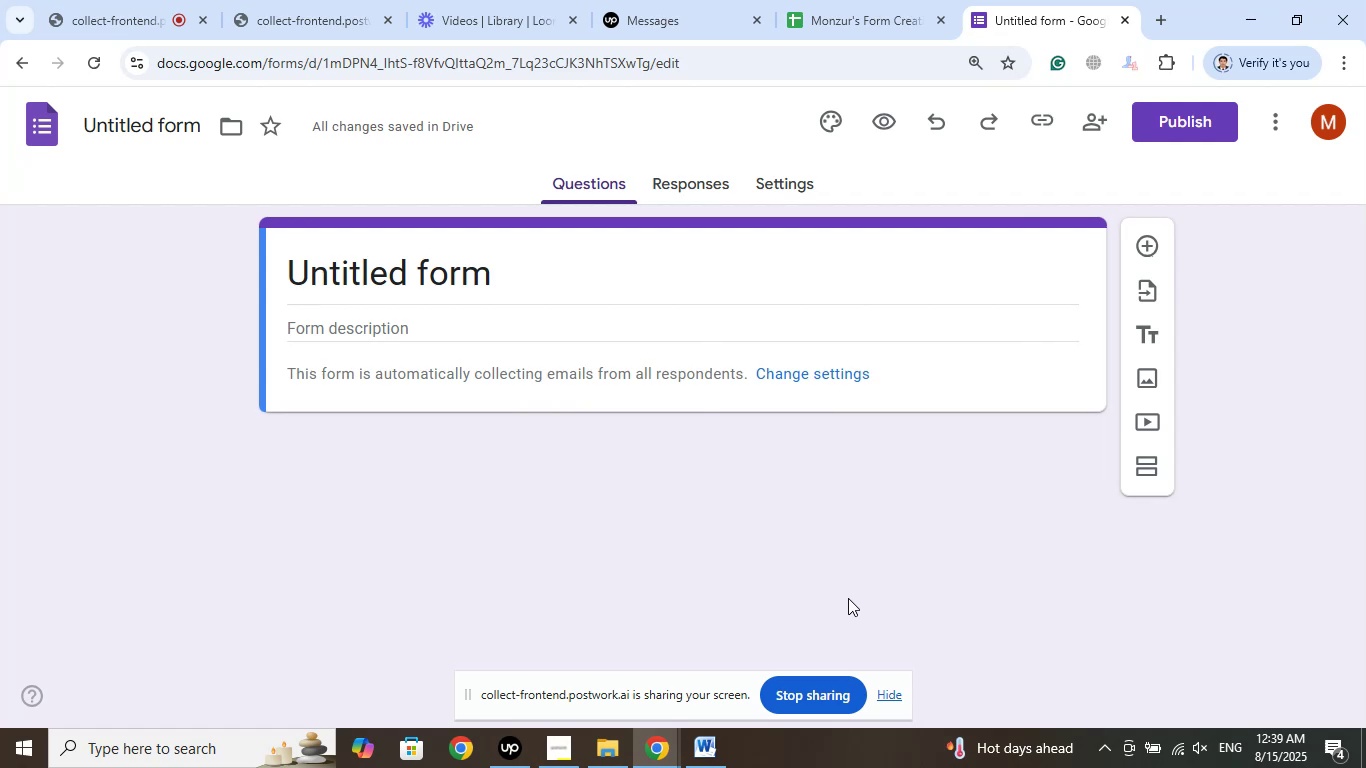 
left_click([863, 15])
 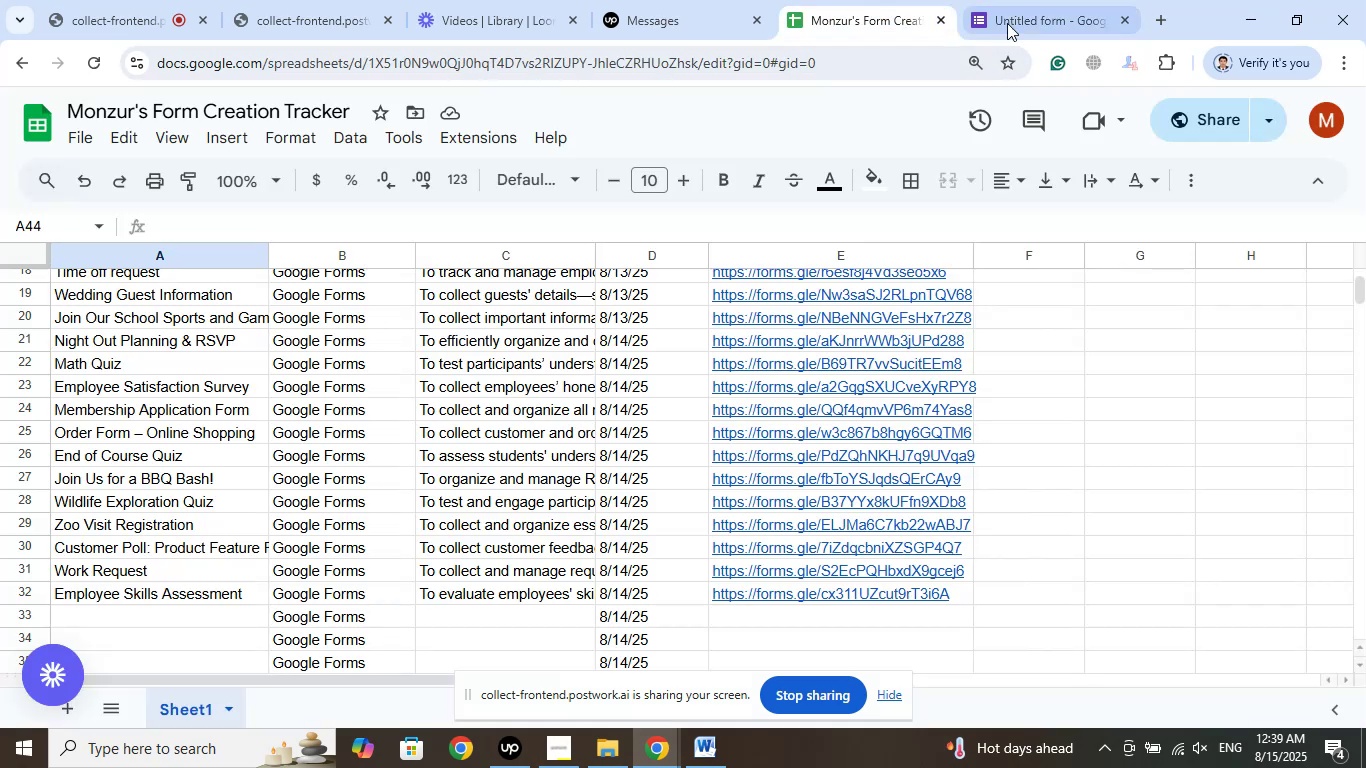 
left_click([1011, 15])
 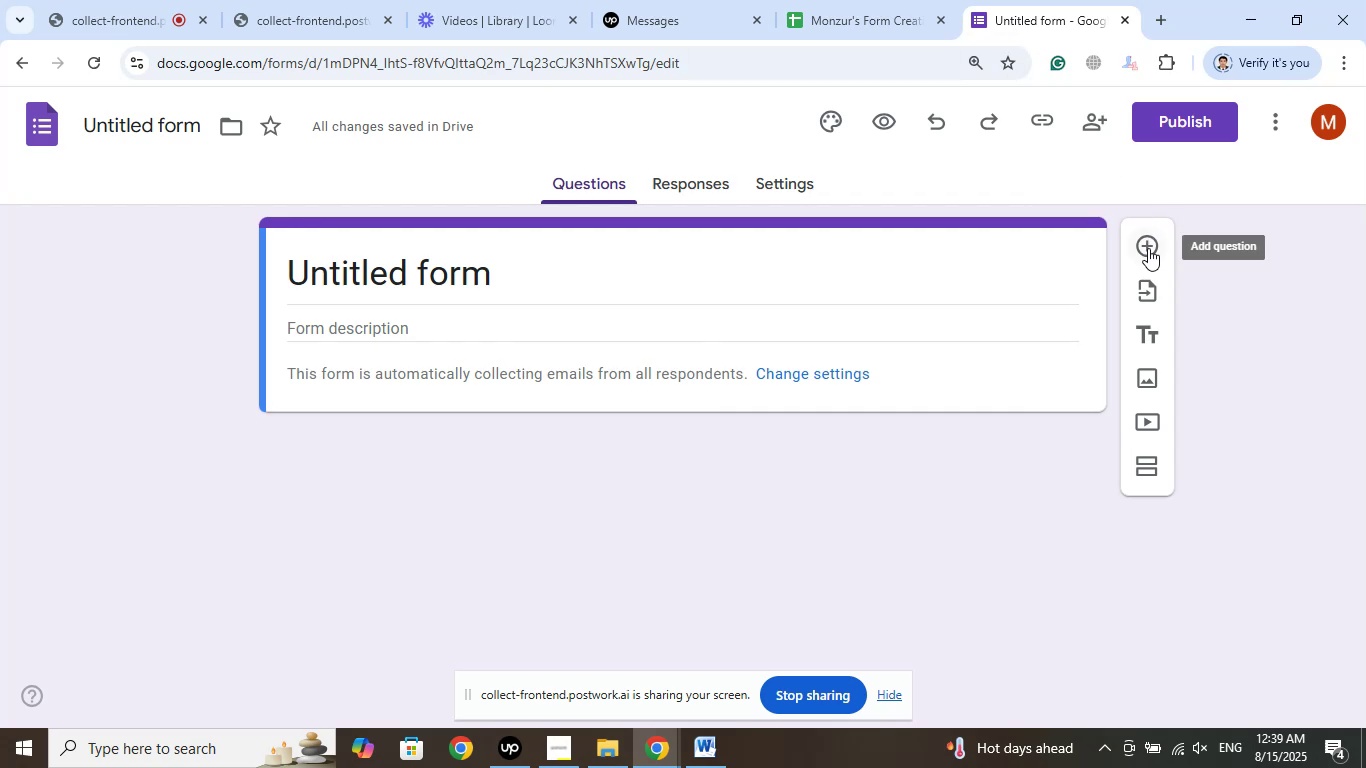 
left_click([814, 498])
 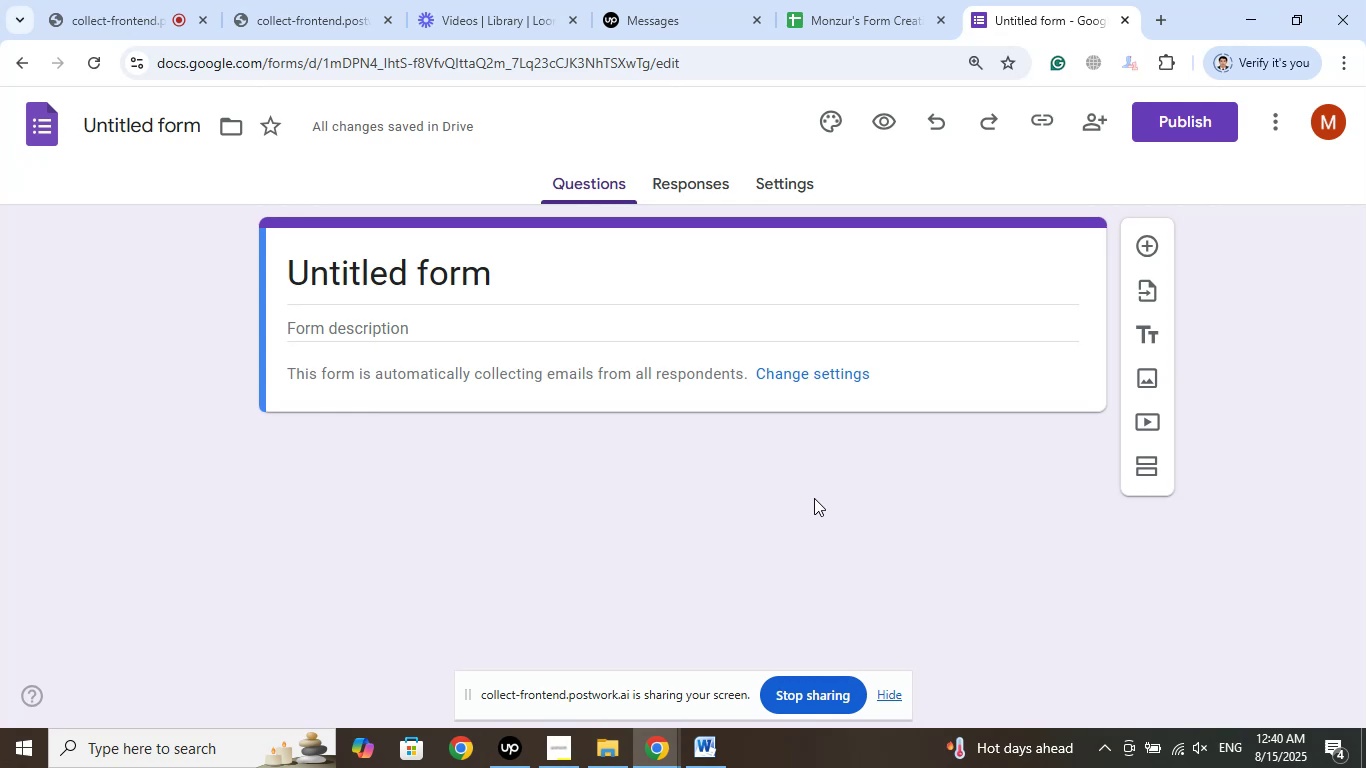 
wait(48.78)
 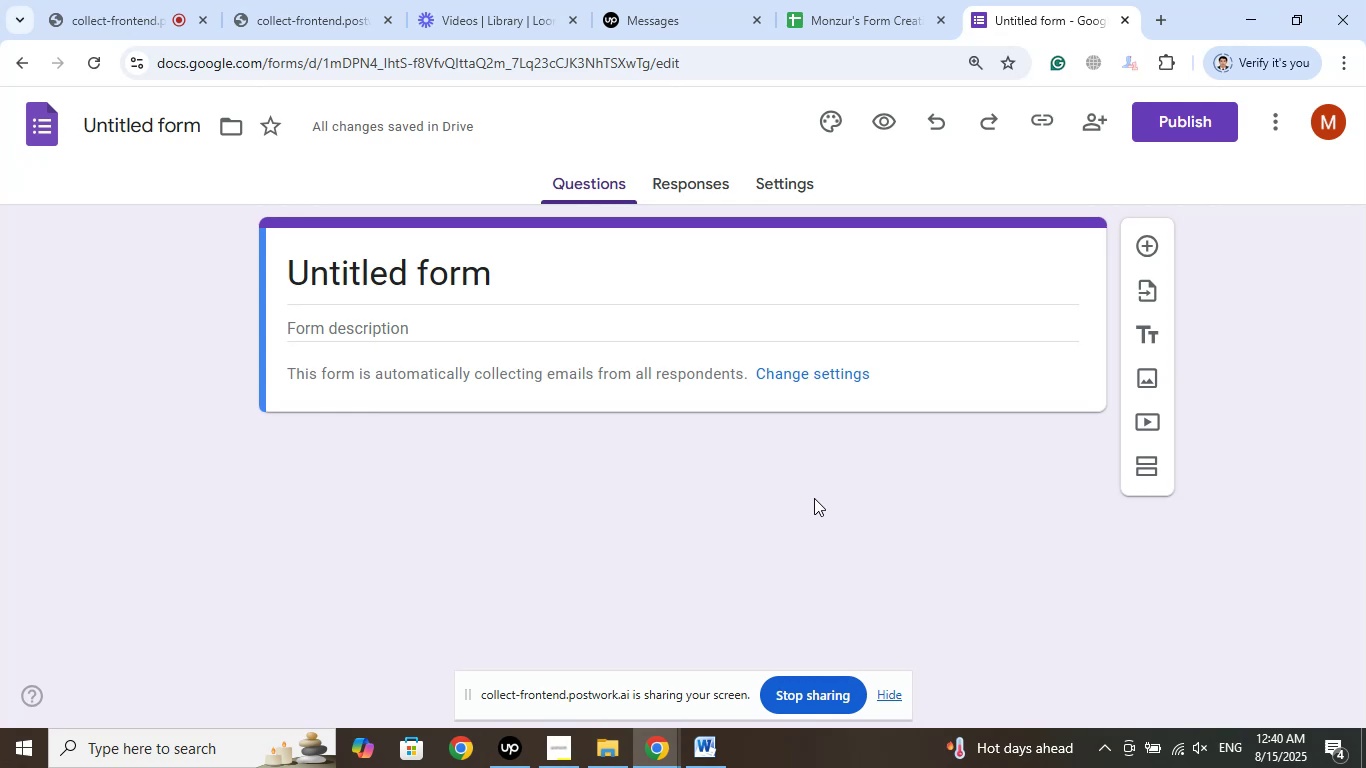 
left_click([1147, 241])
 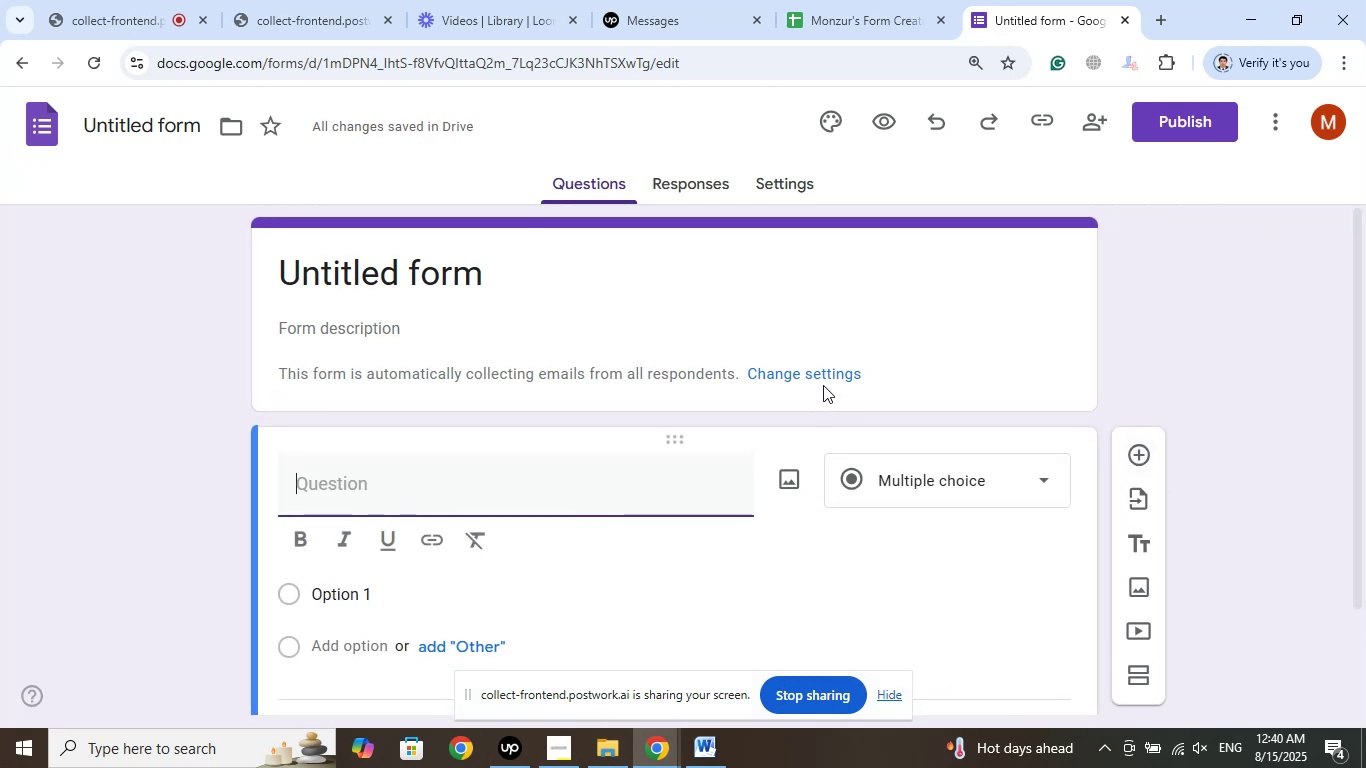 
wait(13.94)
 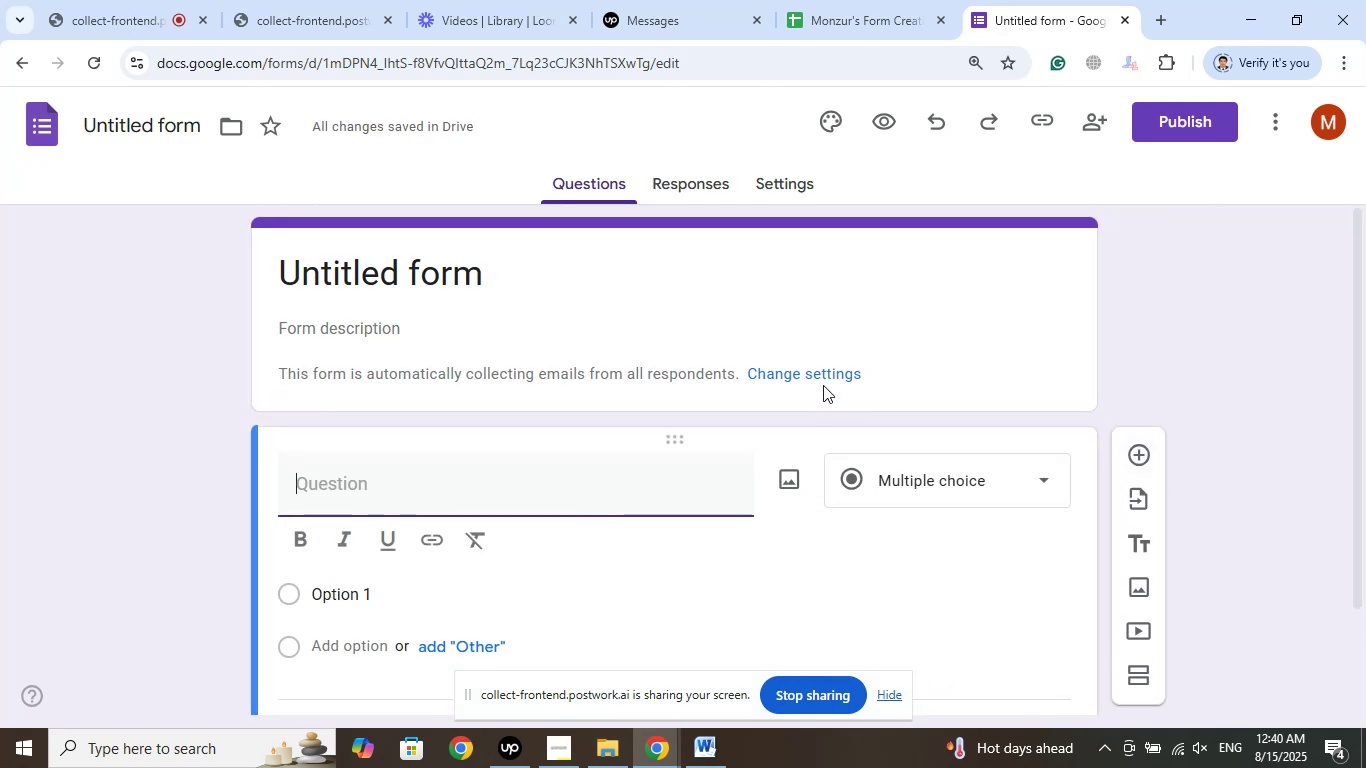 
left_click_drag(start_coordinate=[374, 282], to_coordinate=[492, 280])
 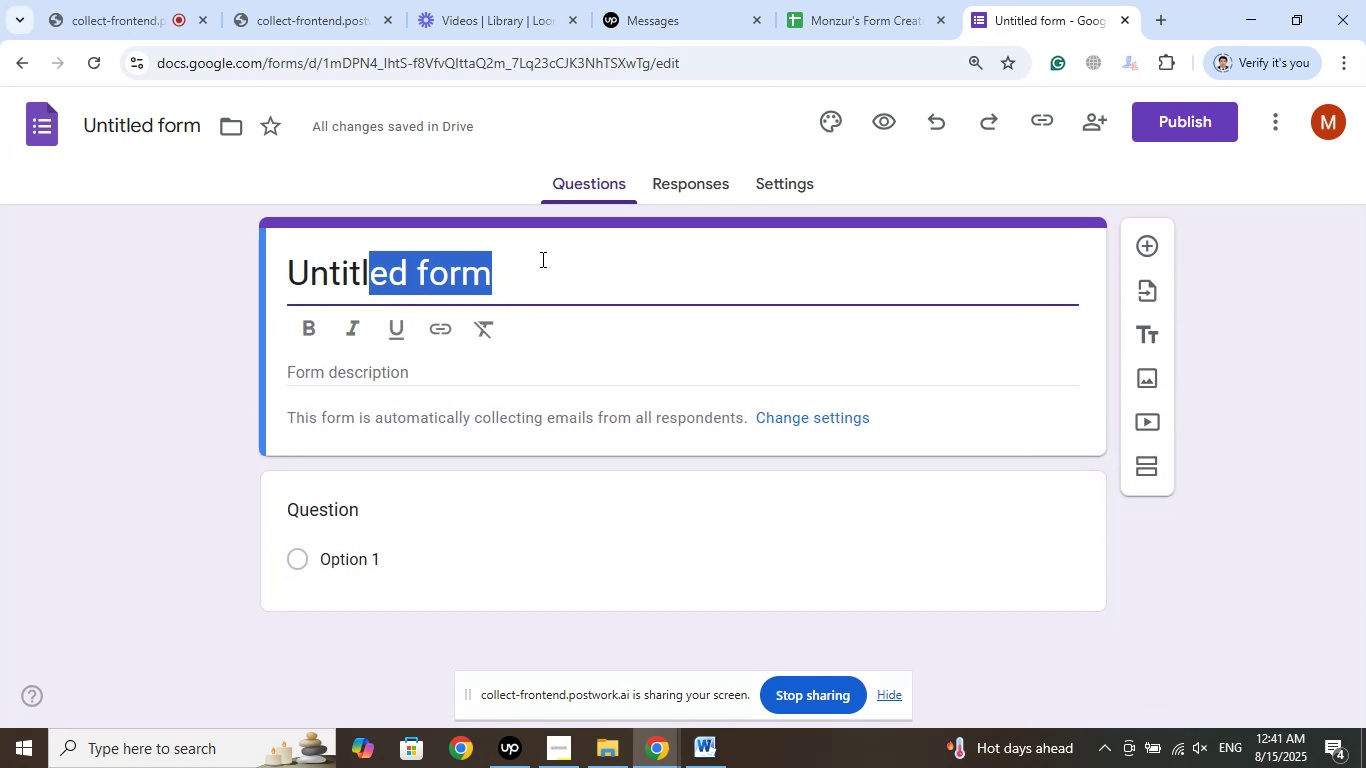 
left_click([541, 259])
 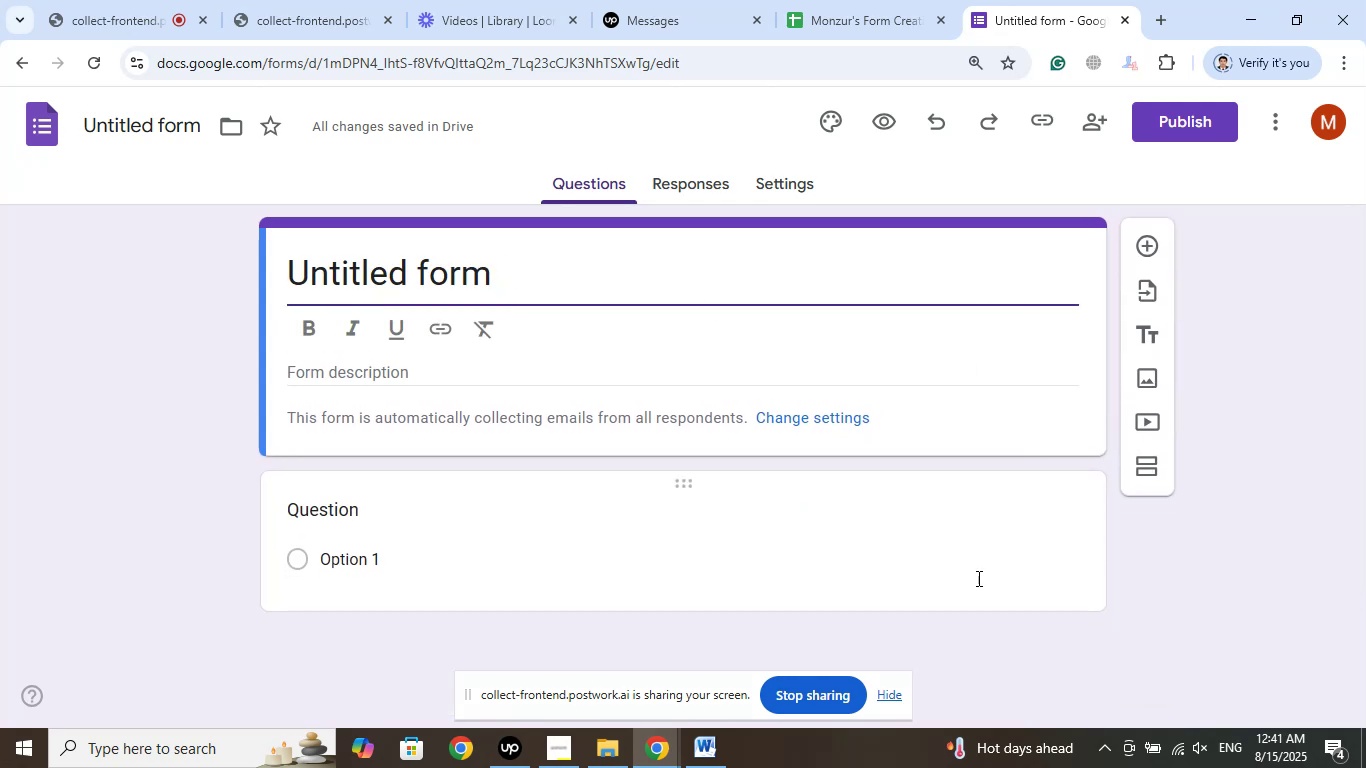 
scroll: coordinate [737, 567], scroll_direction: down, amount: 2.0
 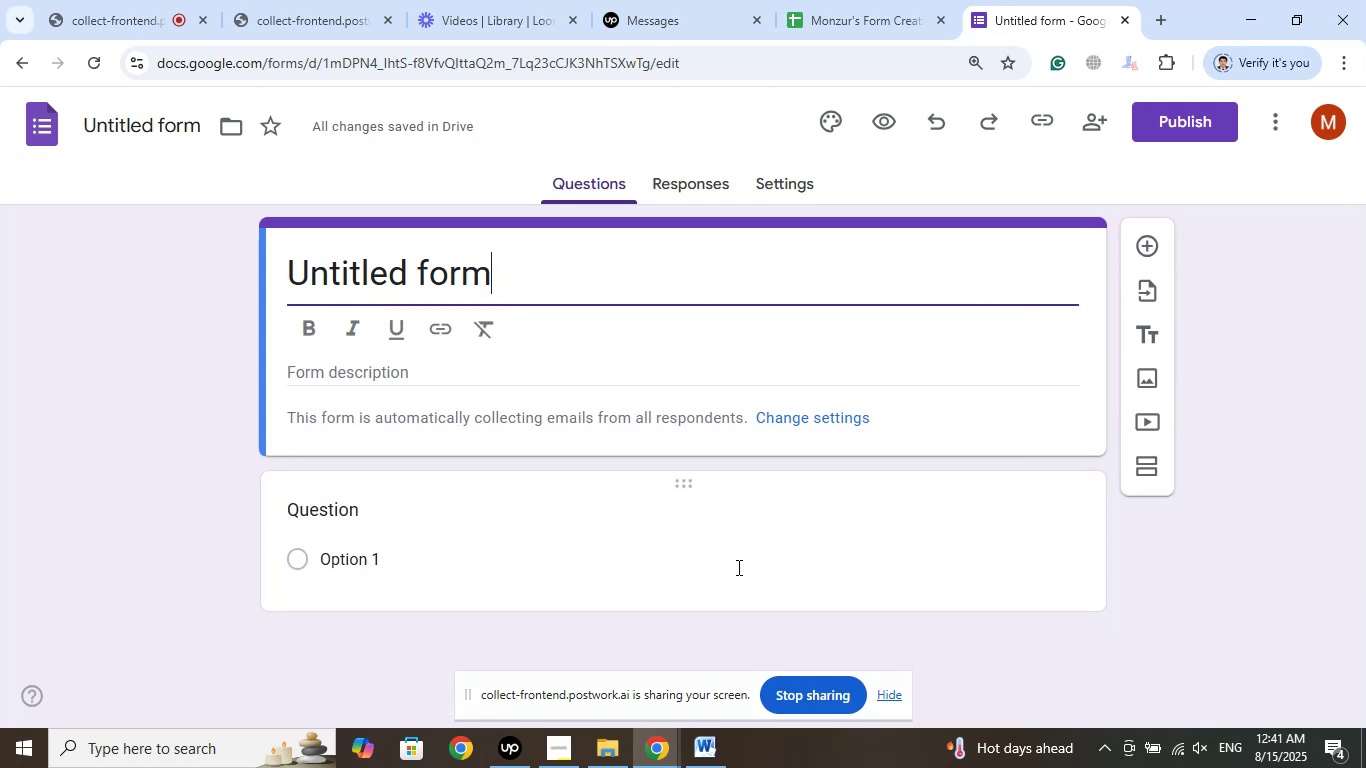 
scroll: coordinate [737, 567], scroll_direction: up, amount: 1.0
 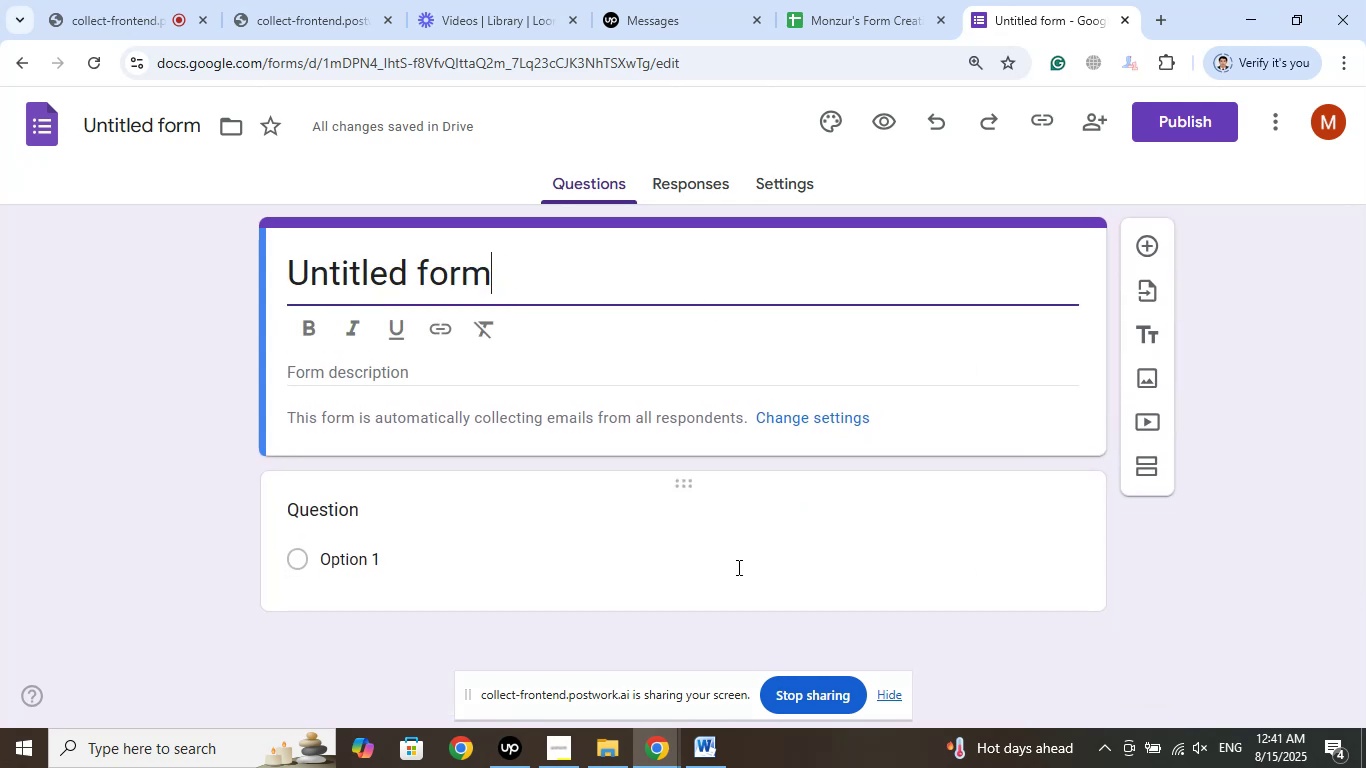 
left_click([504, 273])
 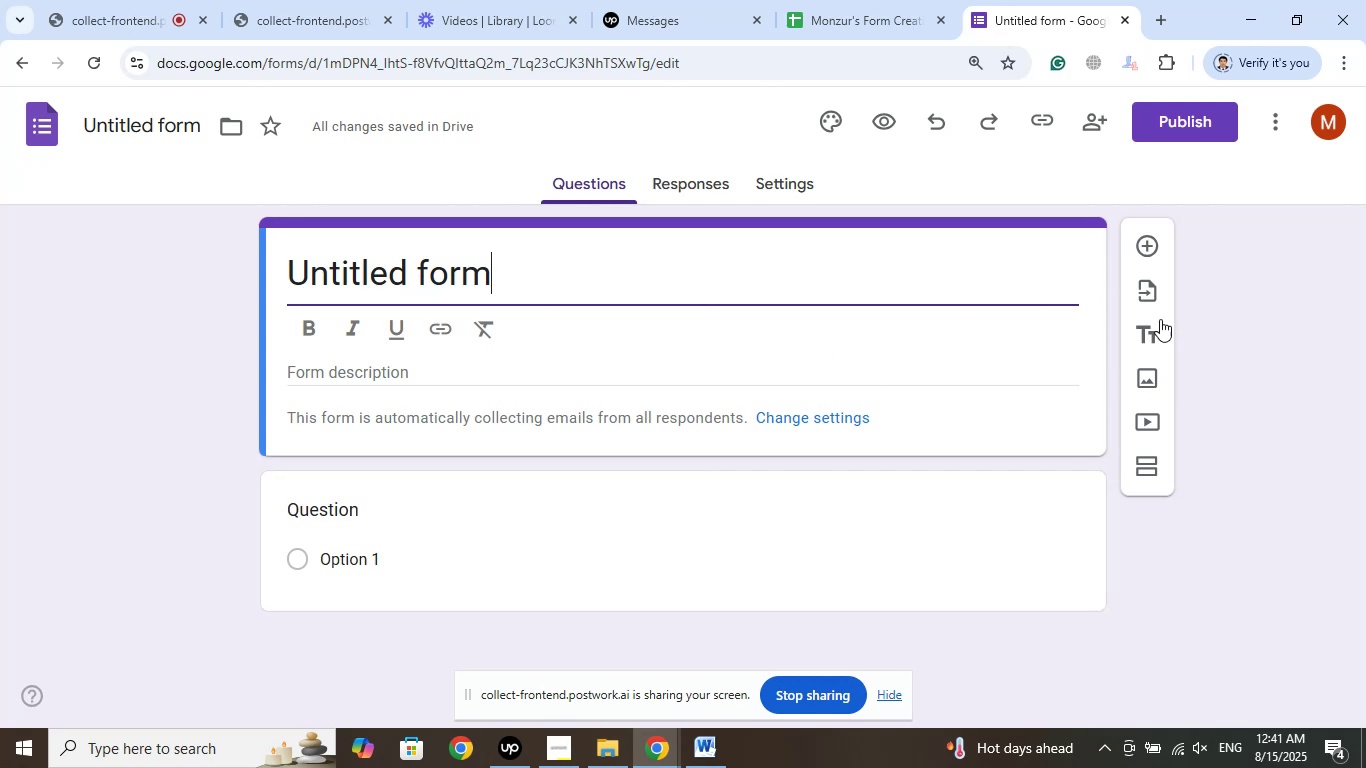 
left_click([1135, 247])
 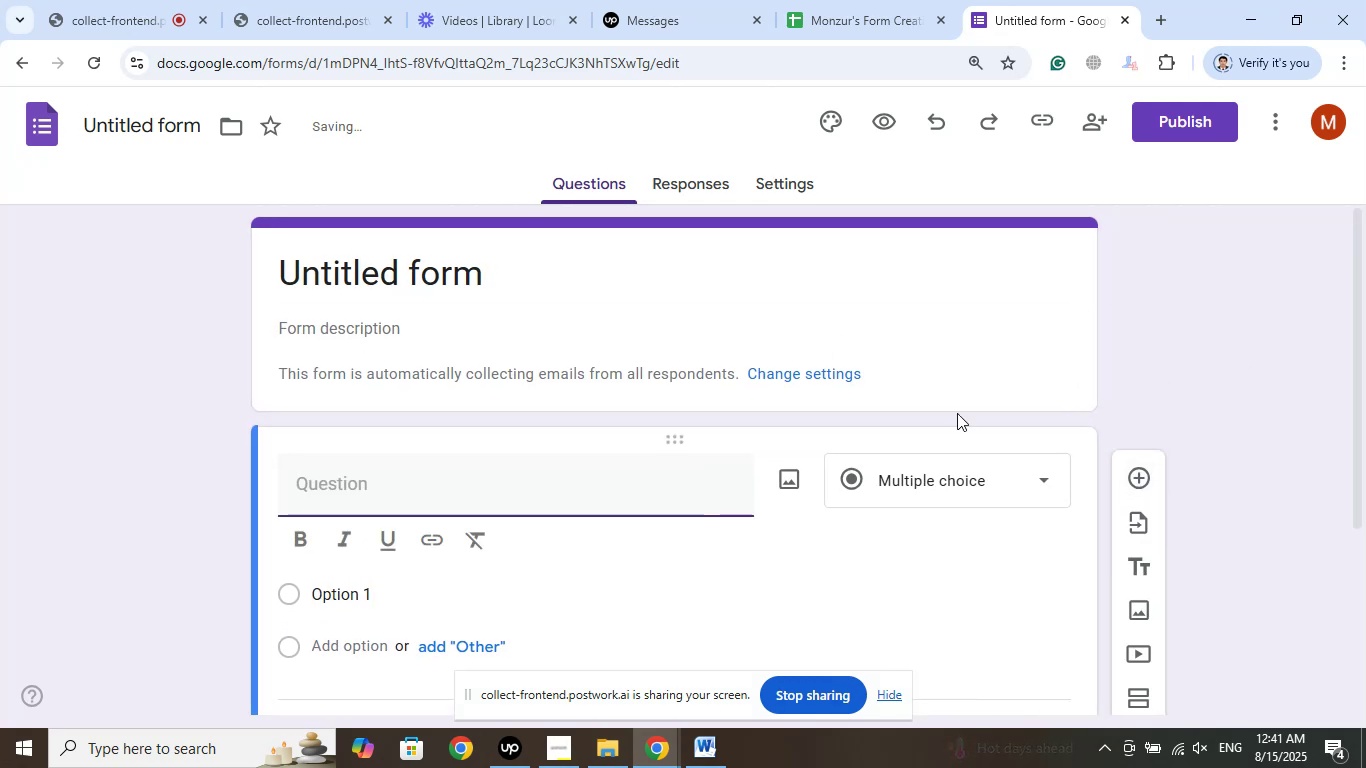 
scroll: coordinate [926, 581], scroll_direction: down, amount: 3.0
 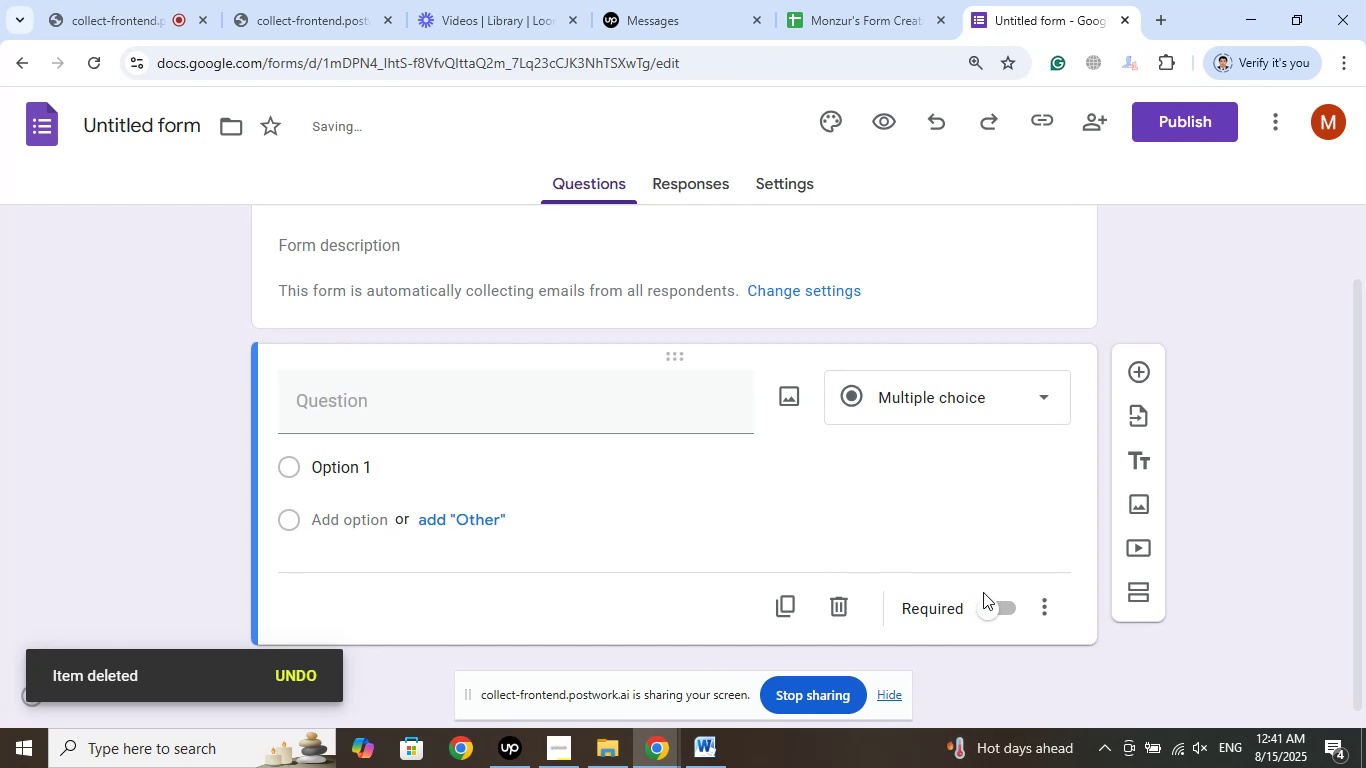 
left_click([833, 605])
 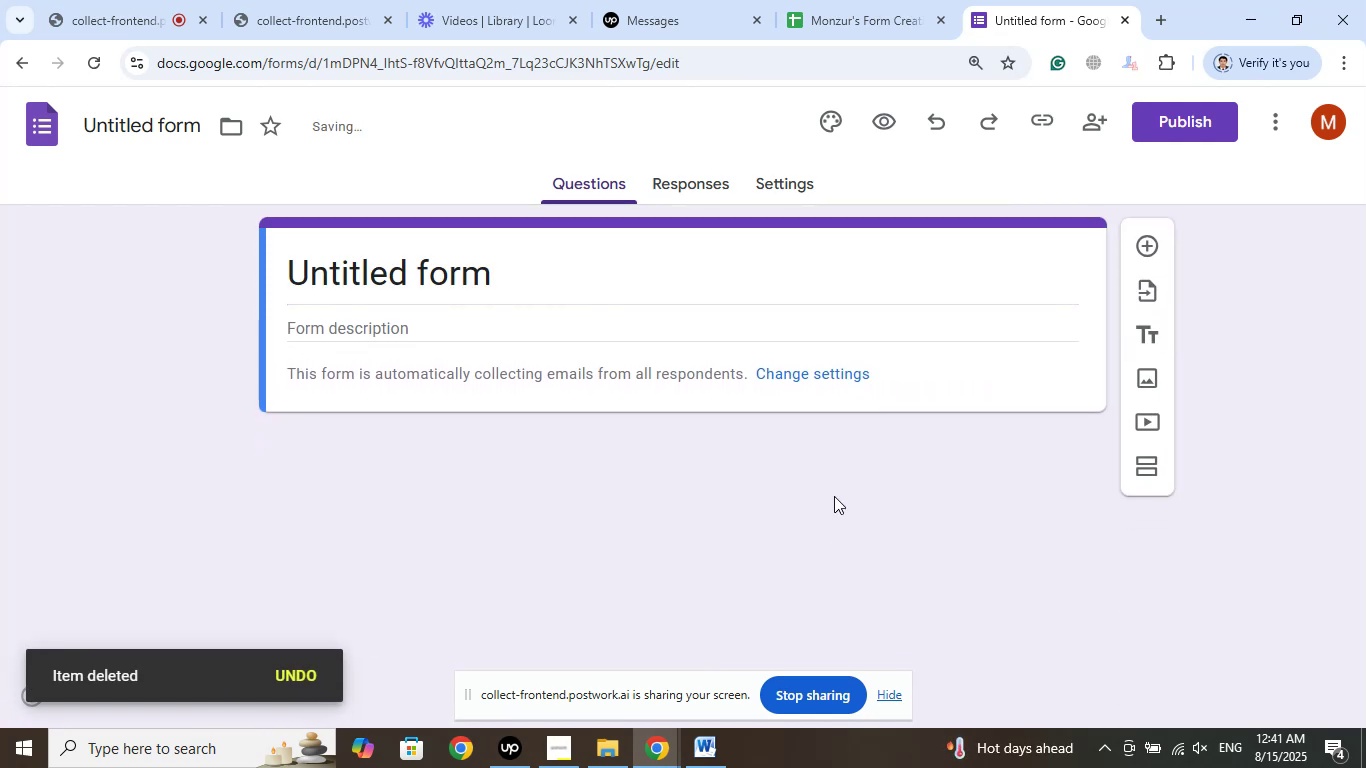 
left_click([867, 20])
 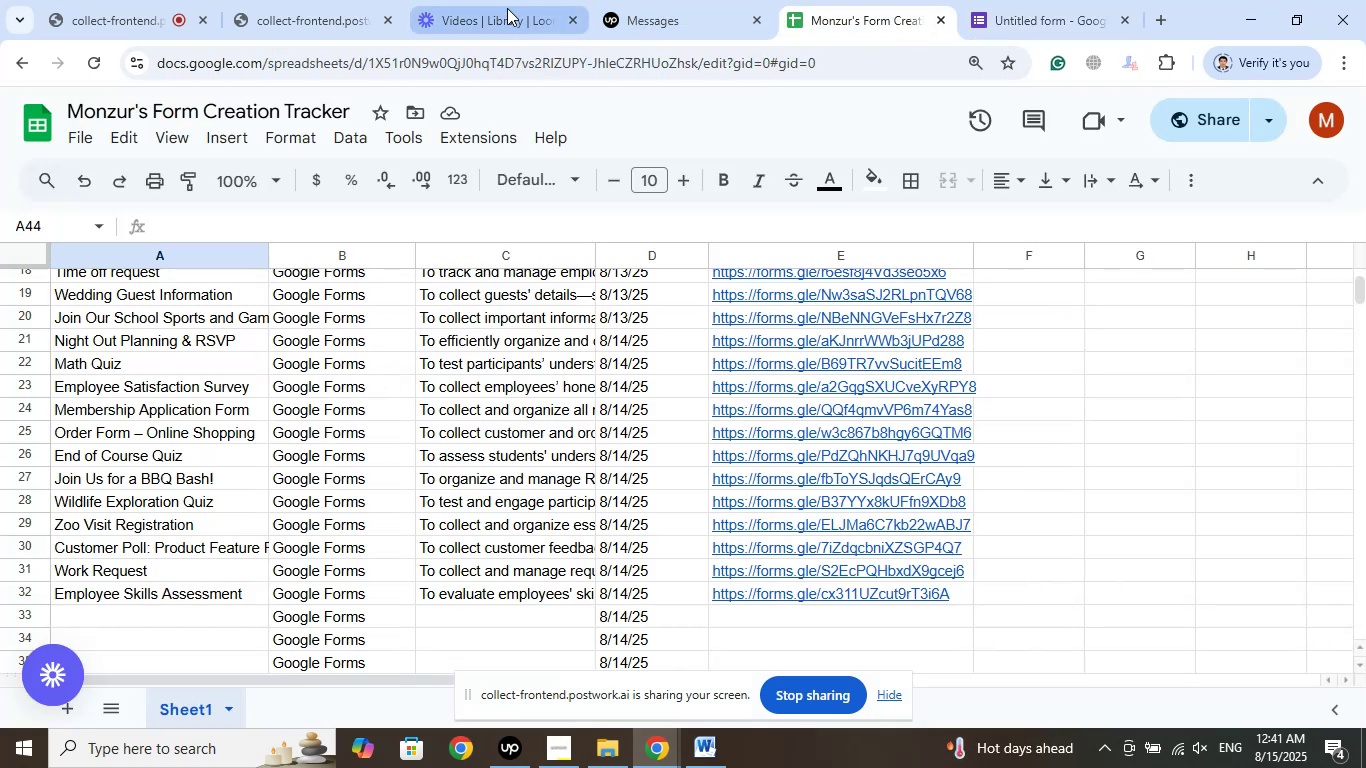 
left_click([507, 8])
 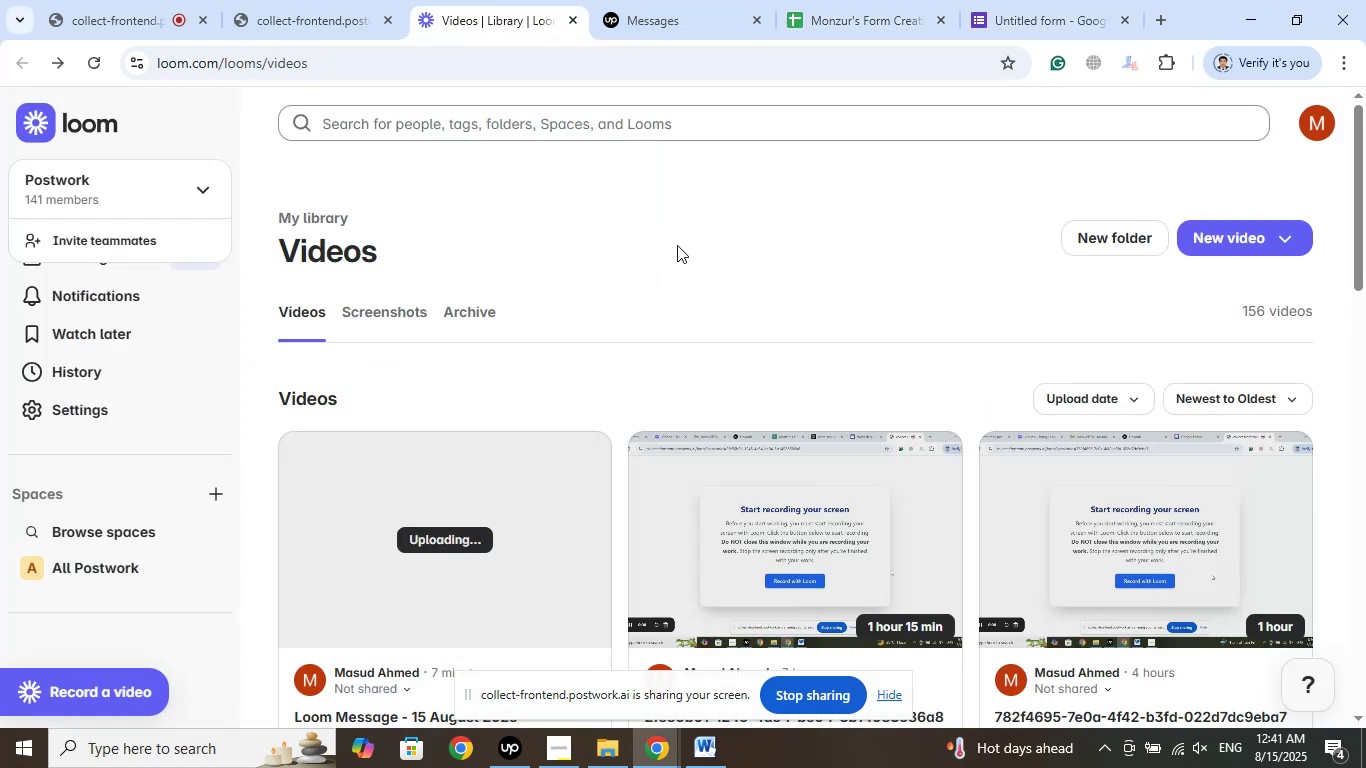 
left_click([679, 239])
 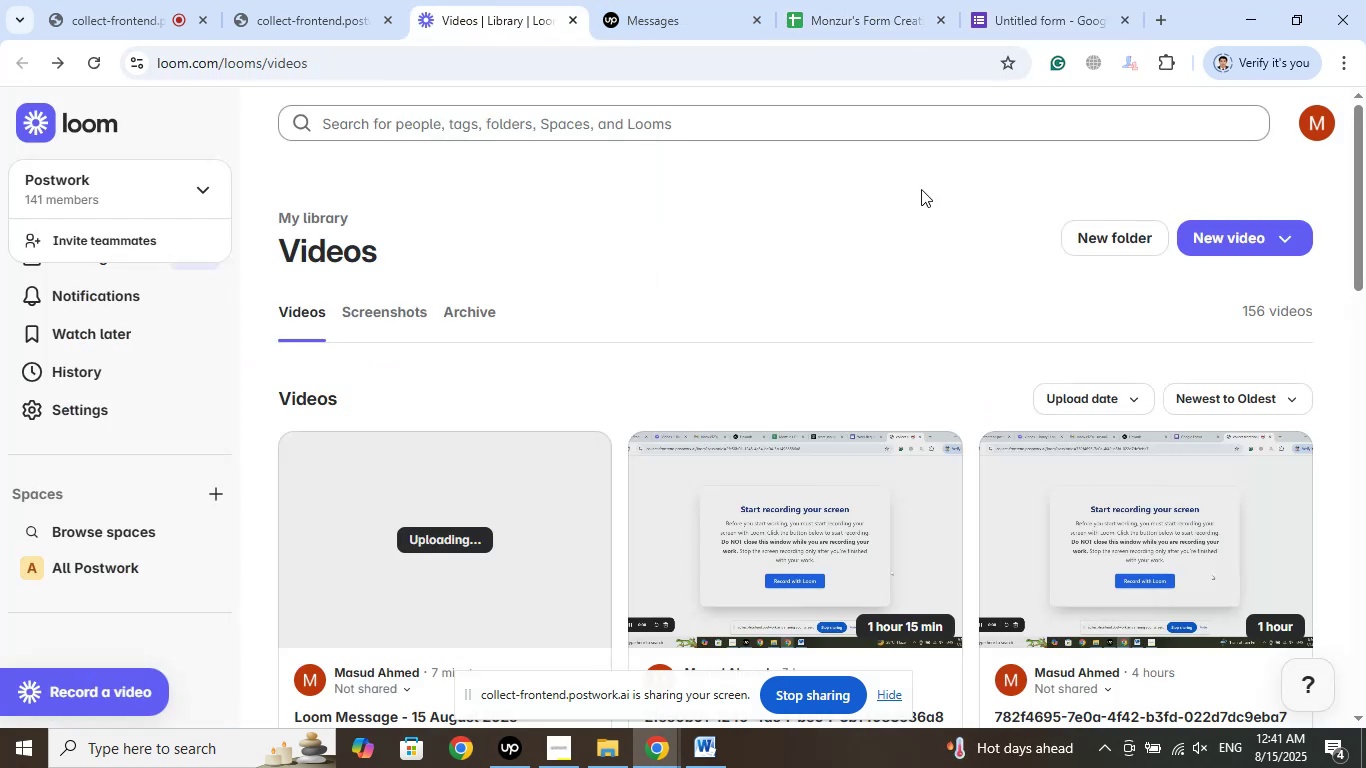 
left_click([1029, 13])
 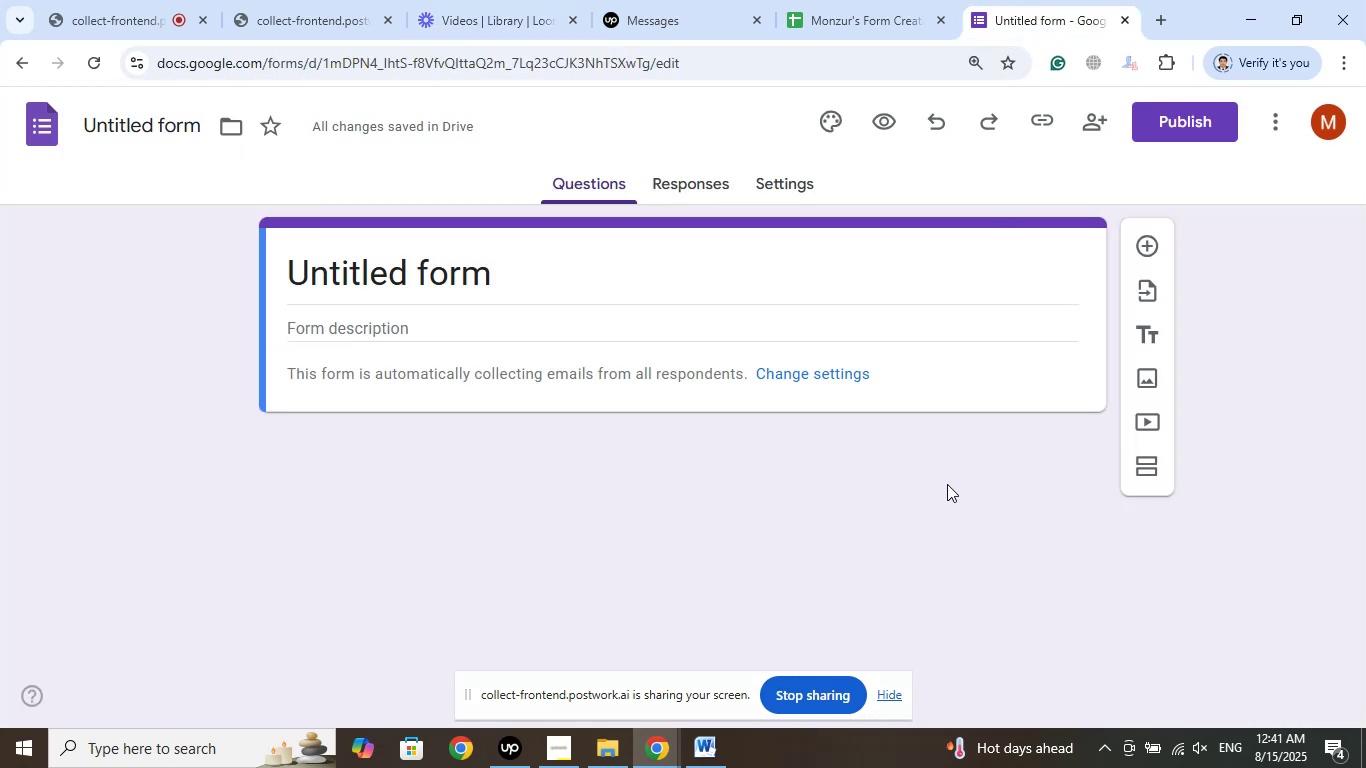 
left_click([947, 476])
 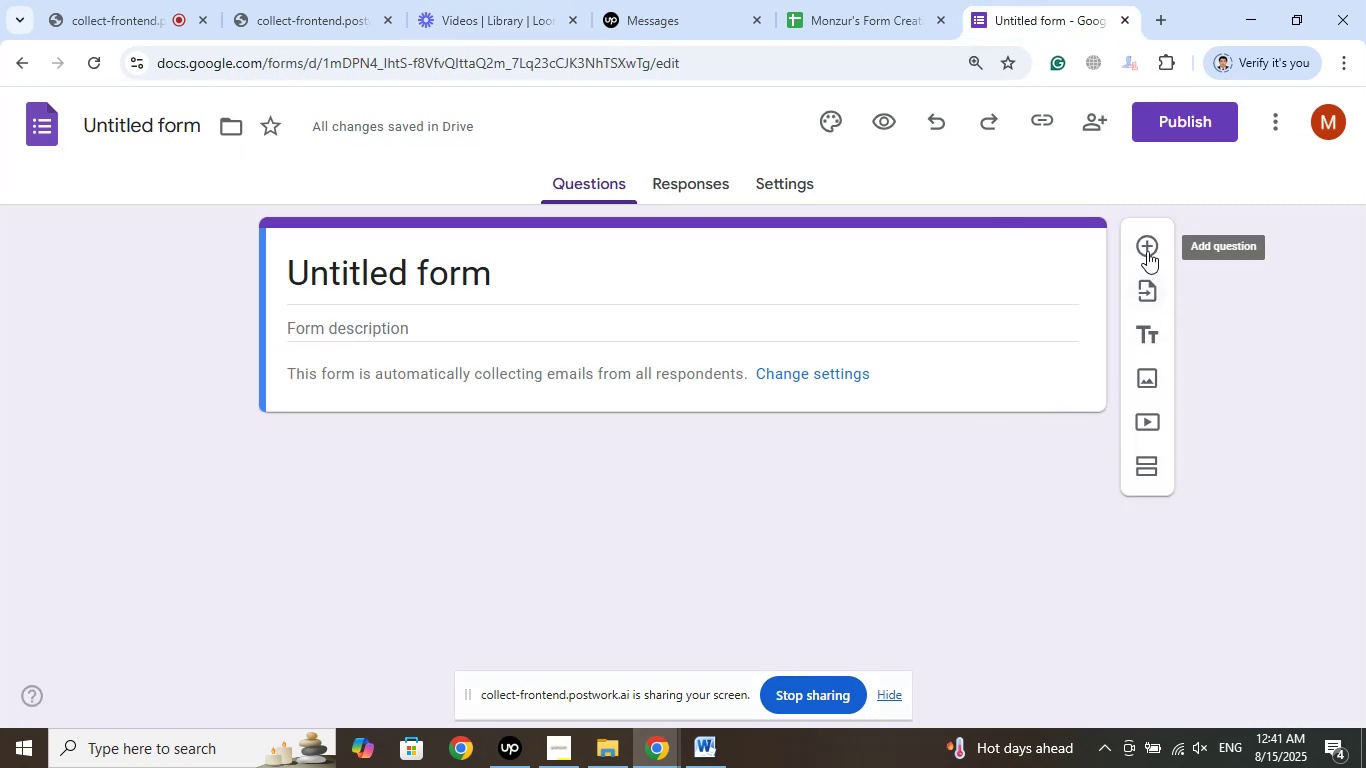 
left_click([1145, 248])
 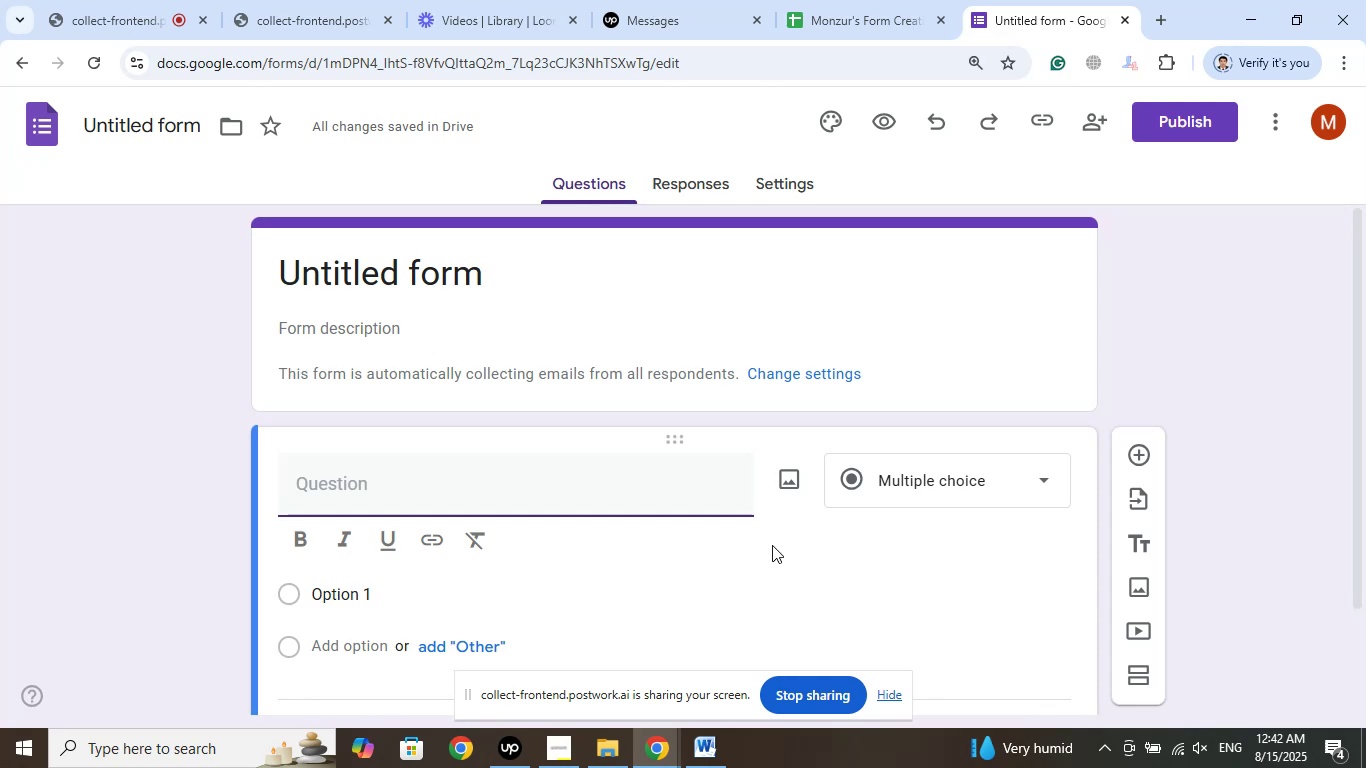 
wait(63.46)
 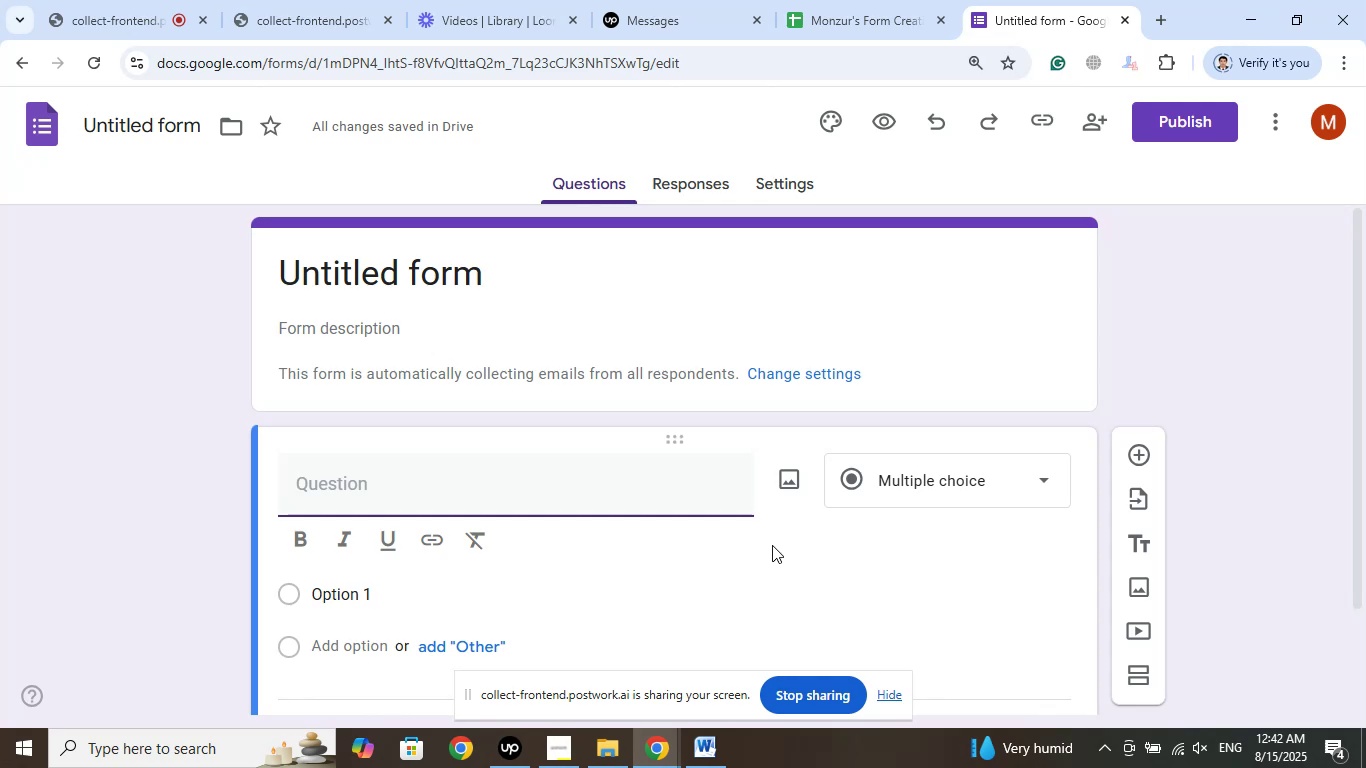 
scroll: coordinate [907, 499], scroll_direction: down, amount: 3.0
 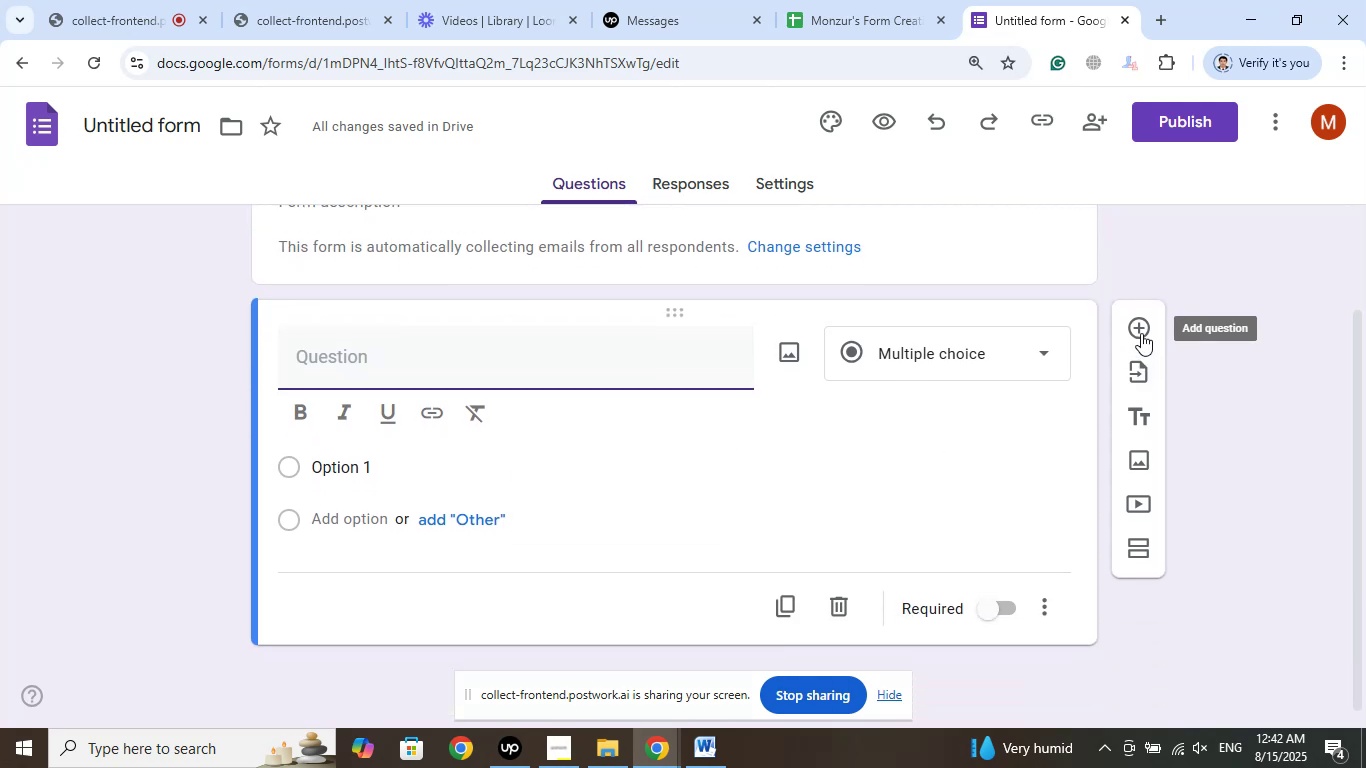 
left_click([1120, 320])
 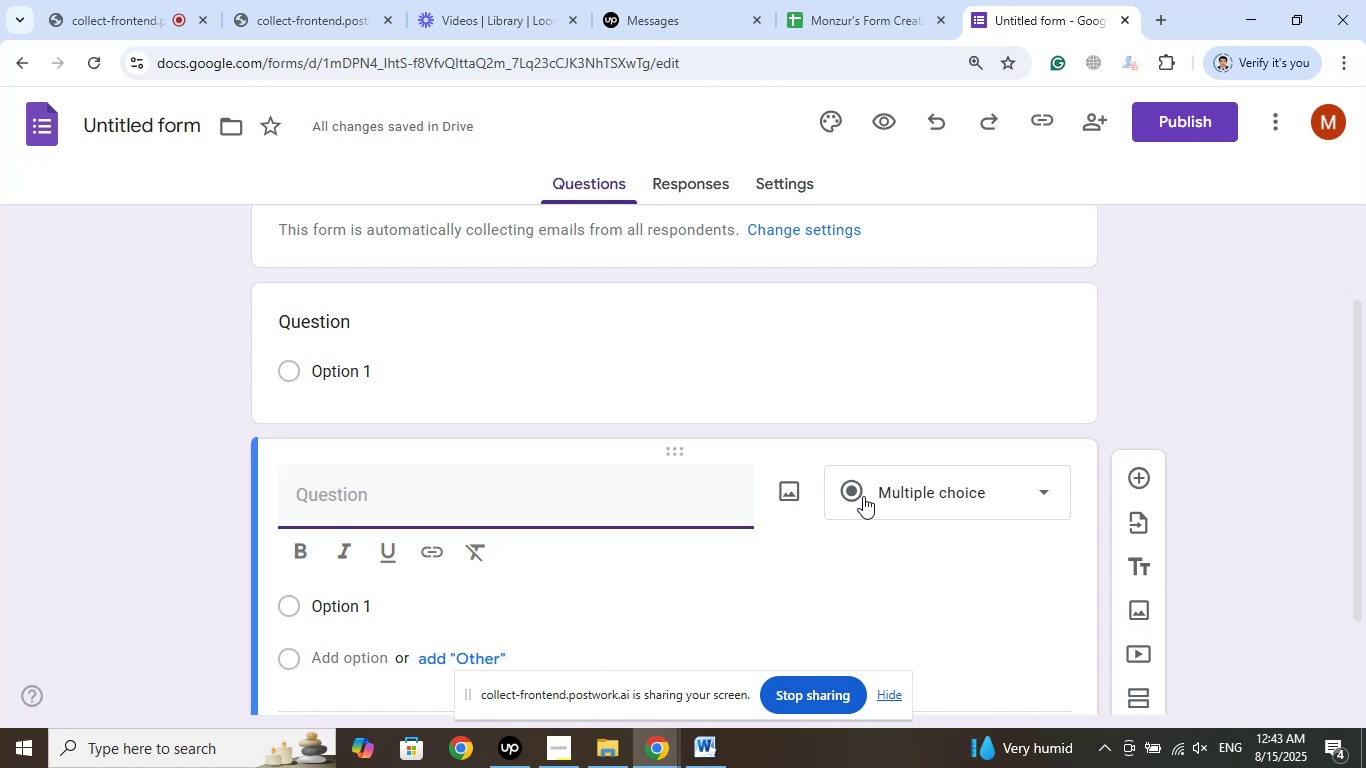 
wait(68.28)
 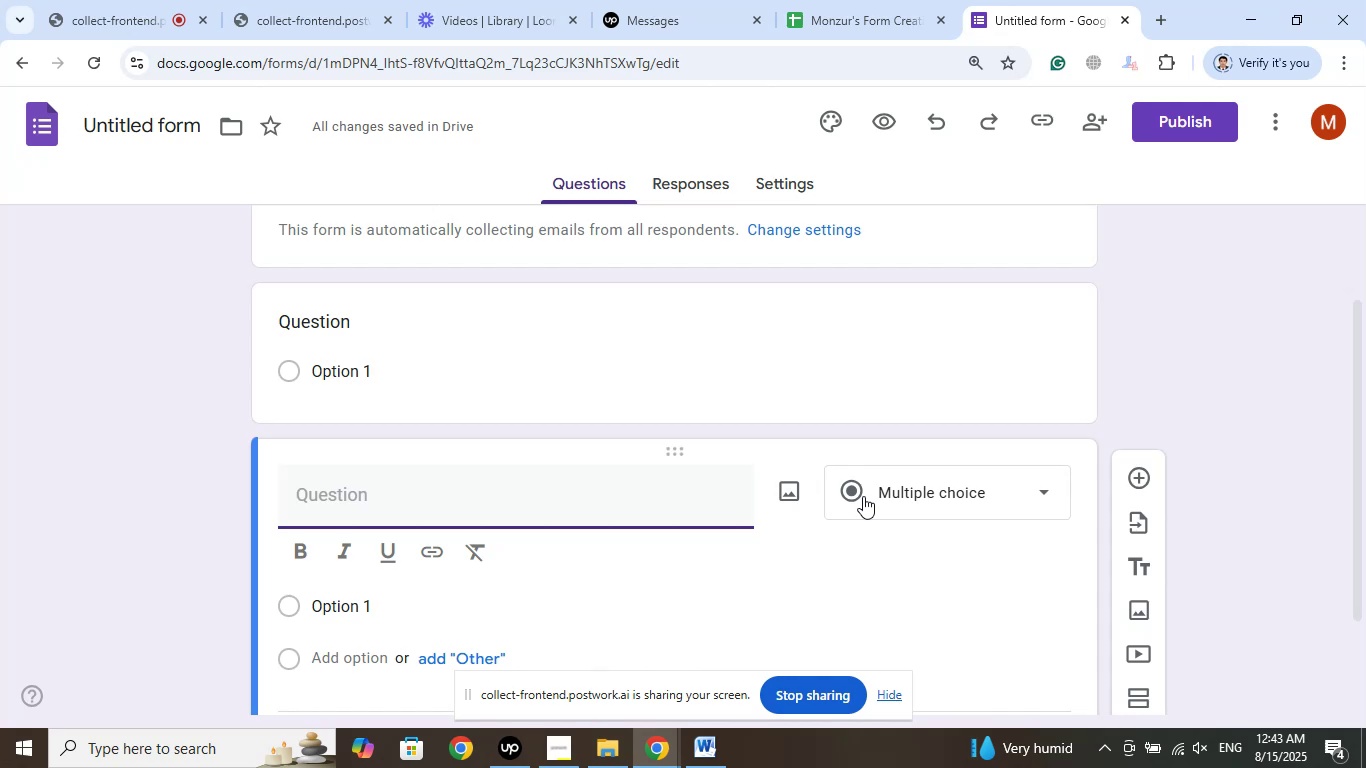 
scroll: coordinate [867, 564], scroll_direction: down, amount: 4.0
 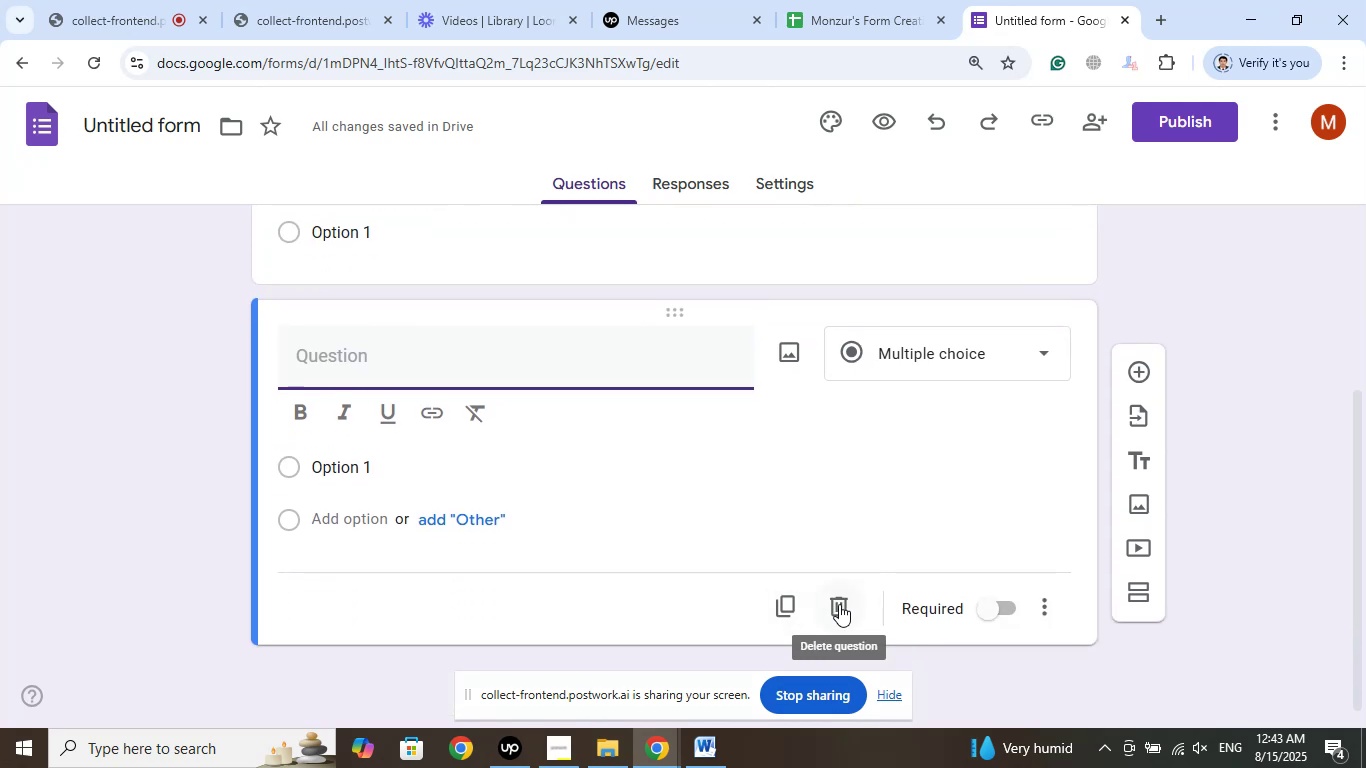 
left_click([839, 604])
 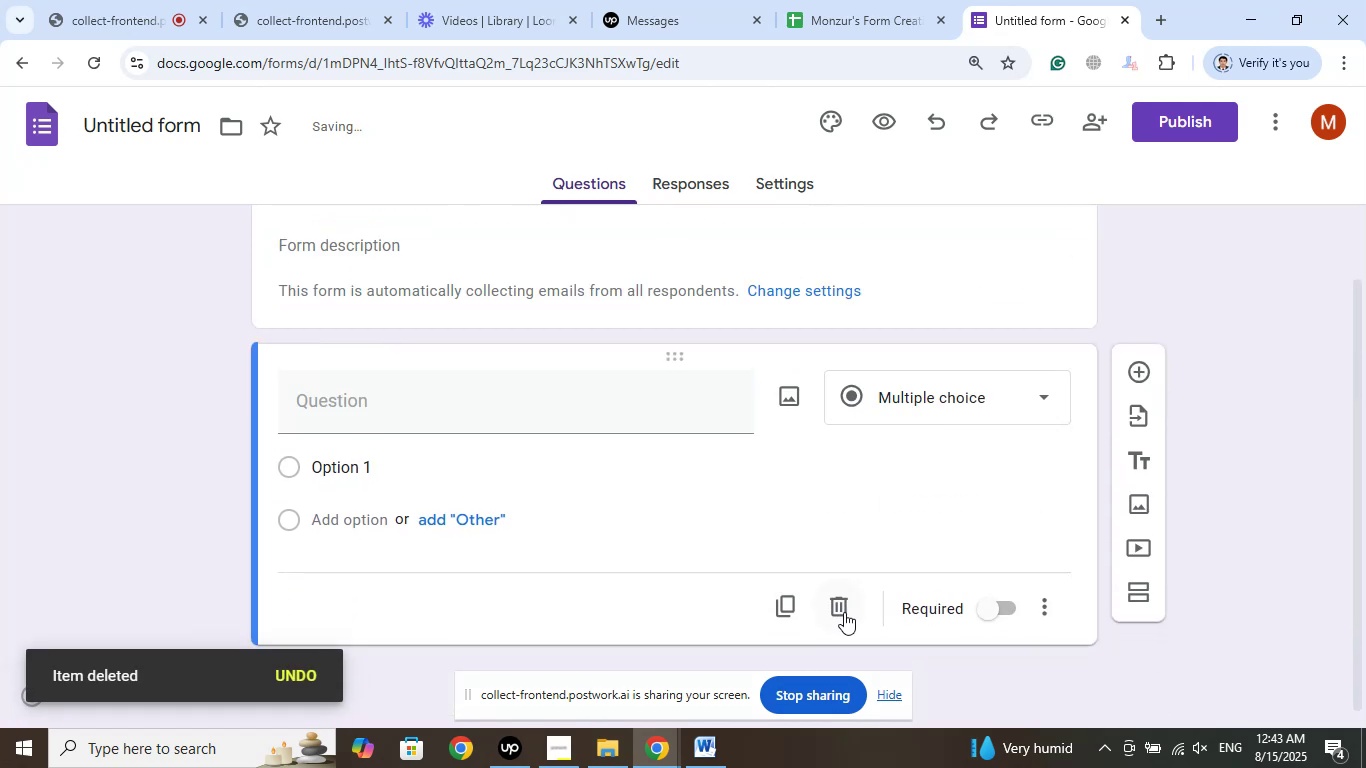 
left_click([847, 610])
 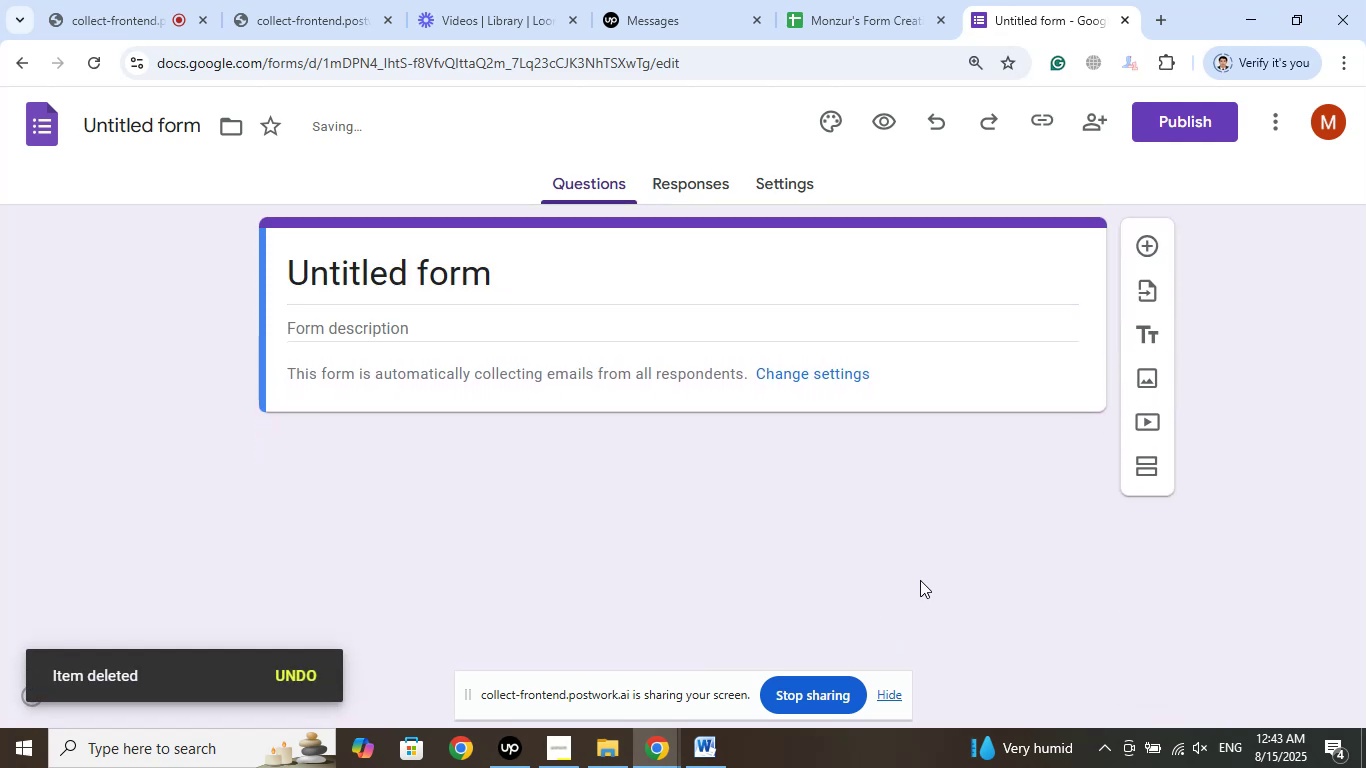 
double_click([713, 545])
 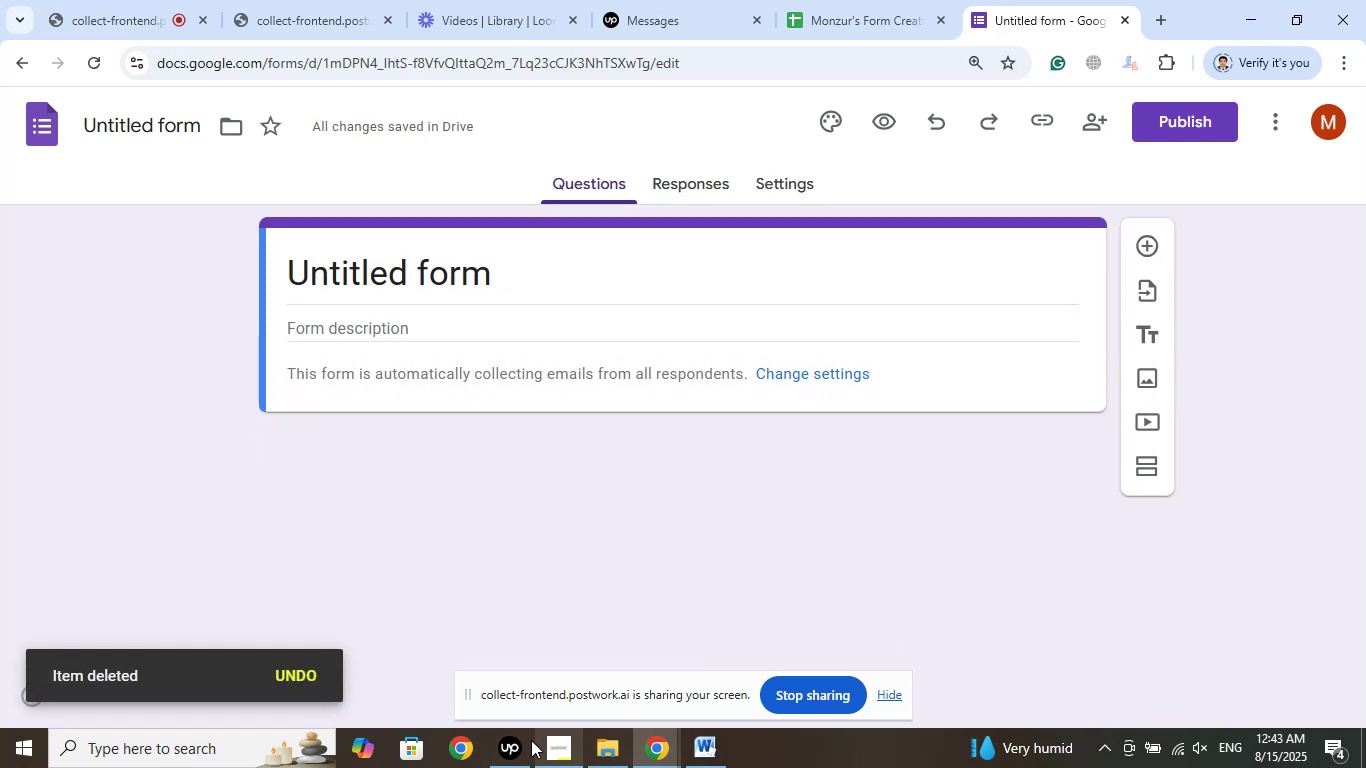 
left_click([516, 747])
 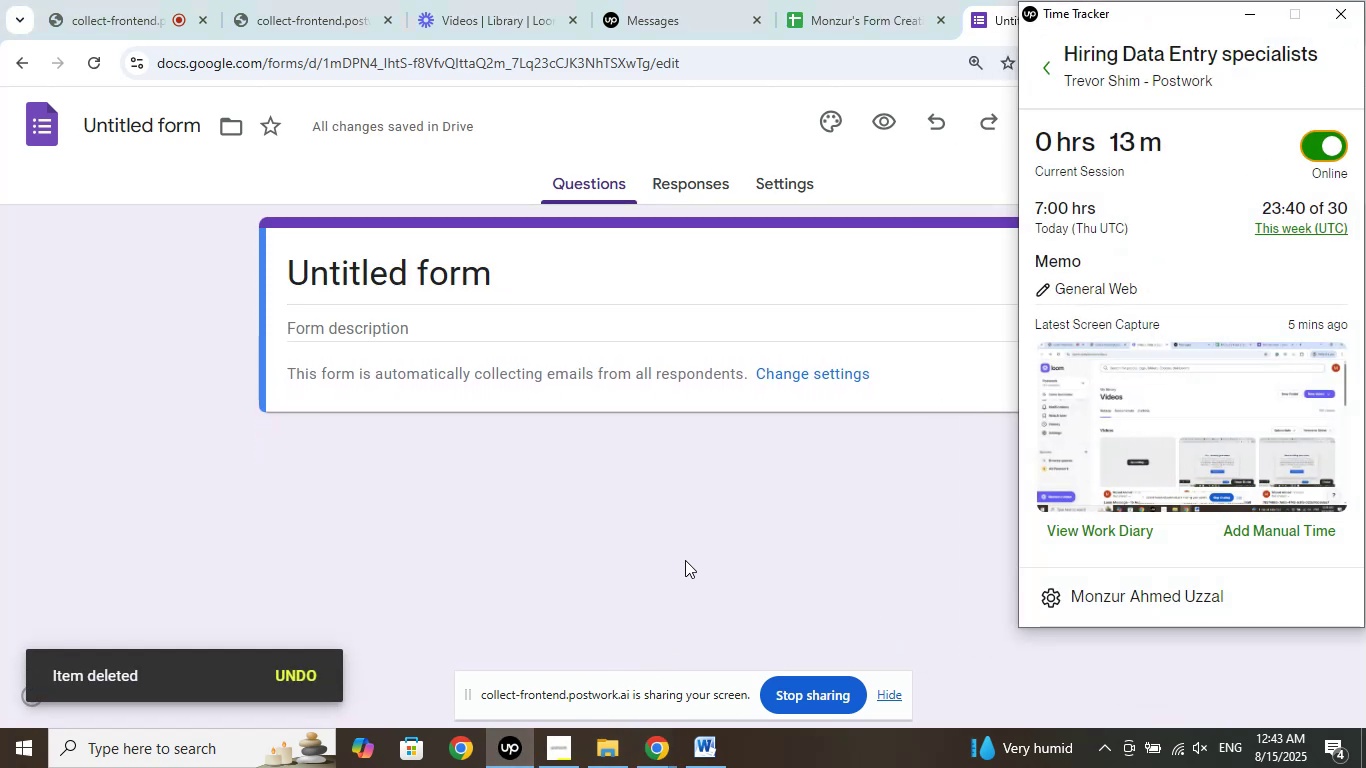 
left_click([665, 537])
 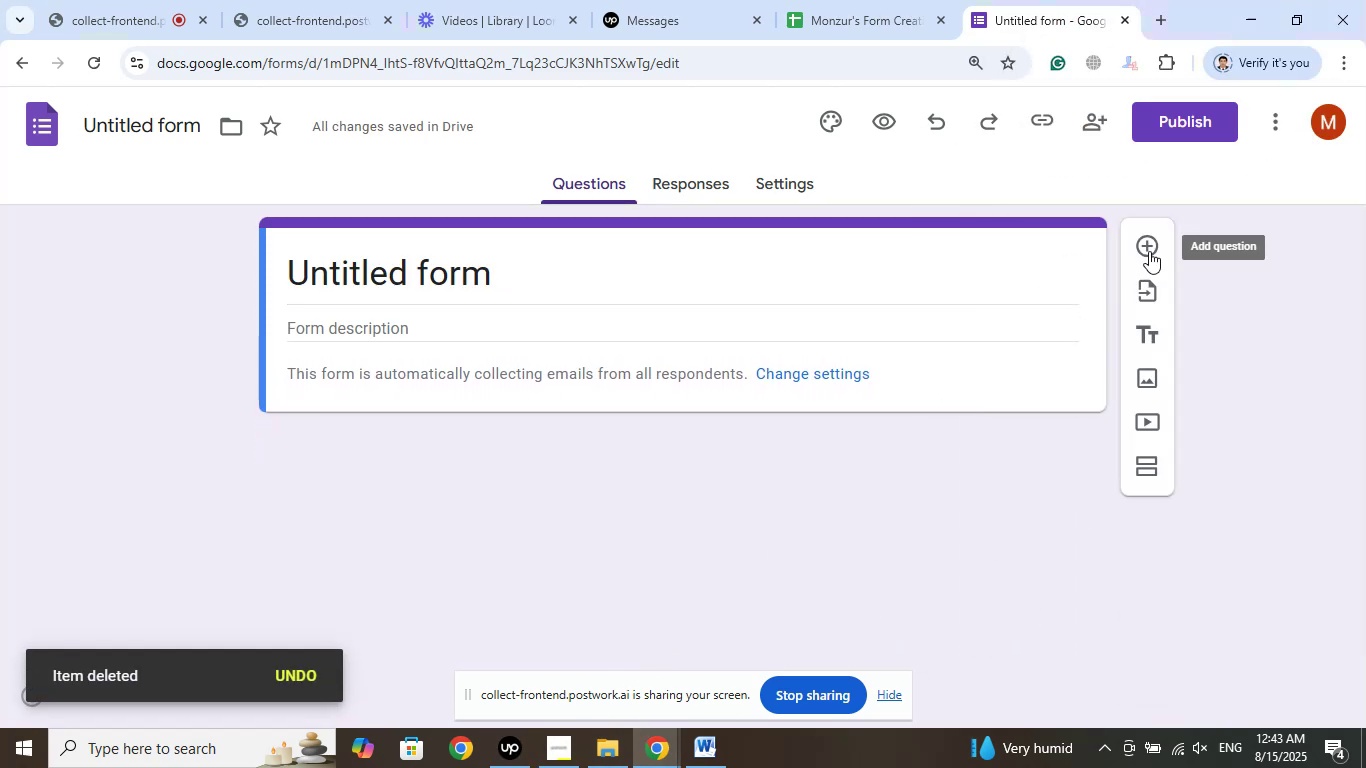 
left_click([1152, 246])
 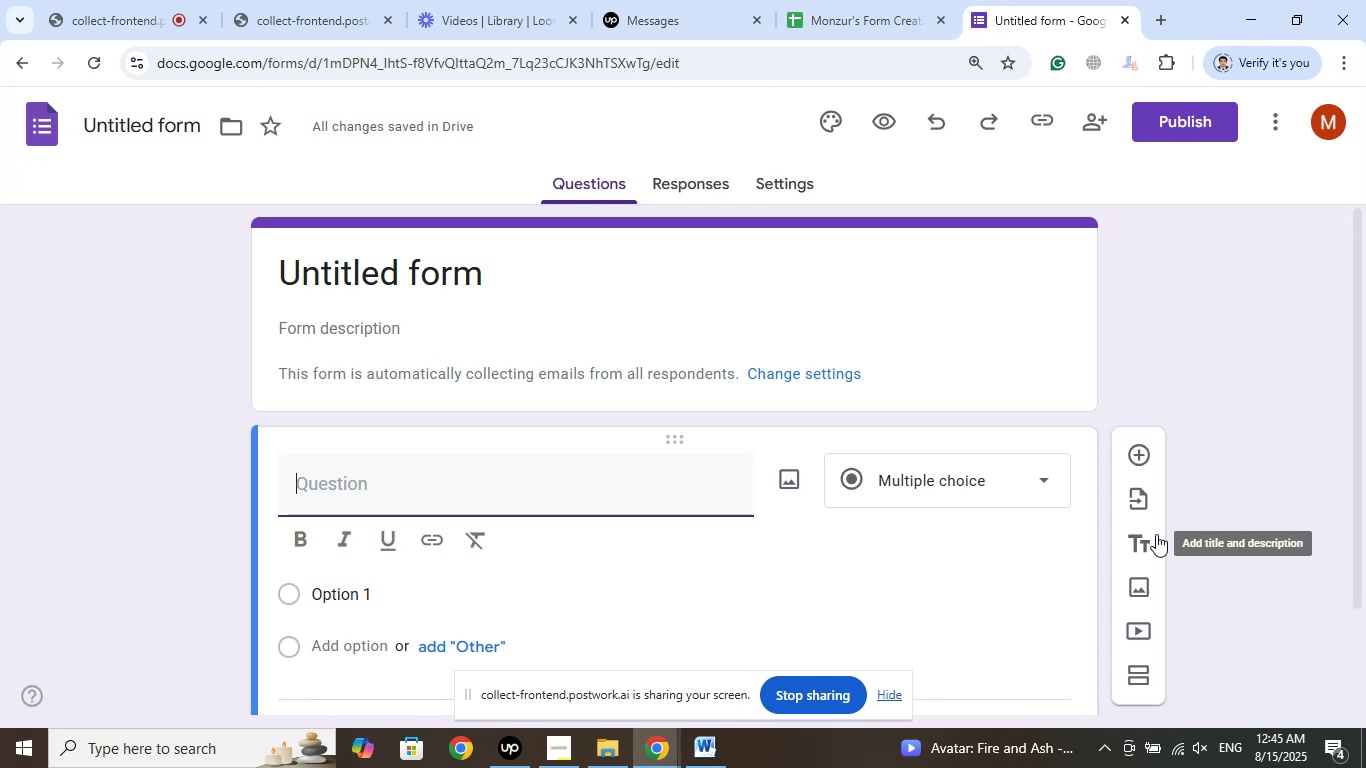 
wait(81.72)
 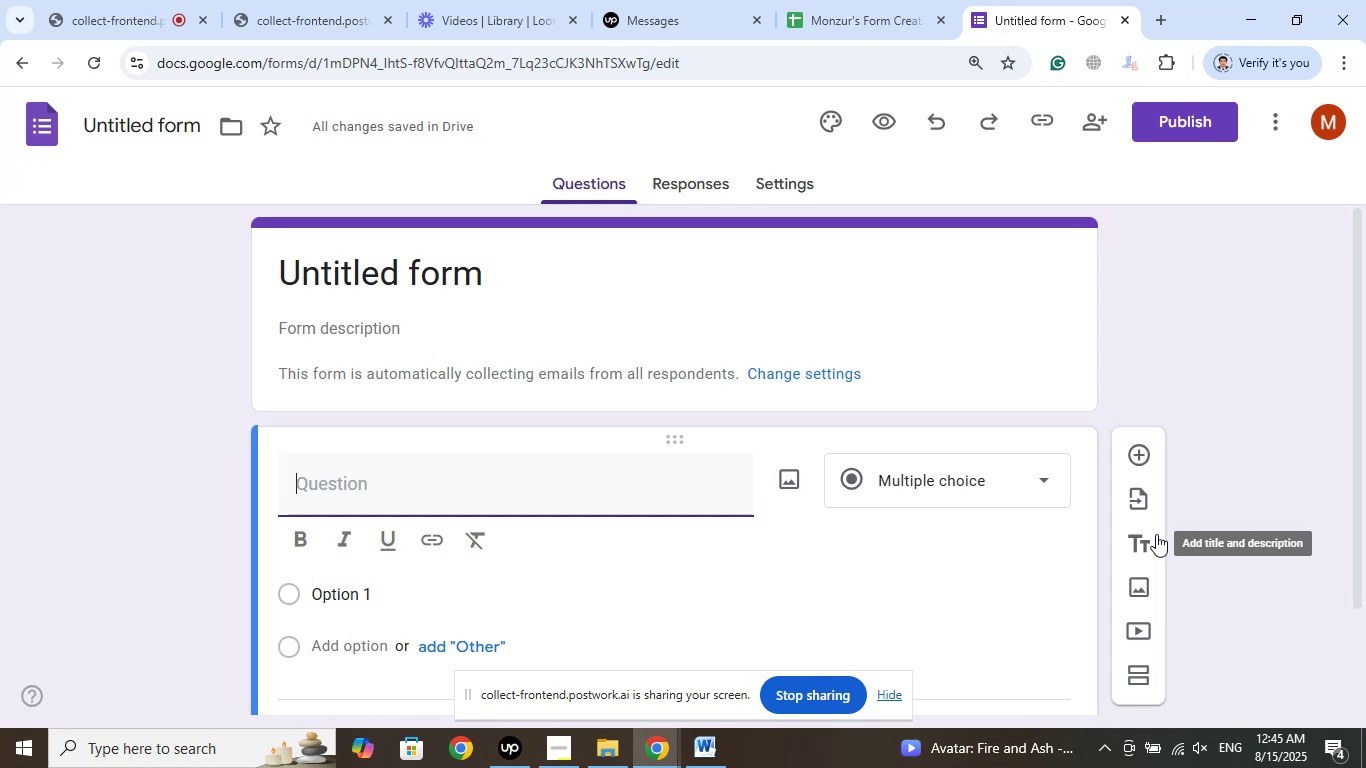 
left_click([661, 276])
 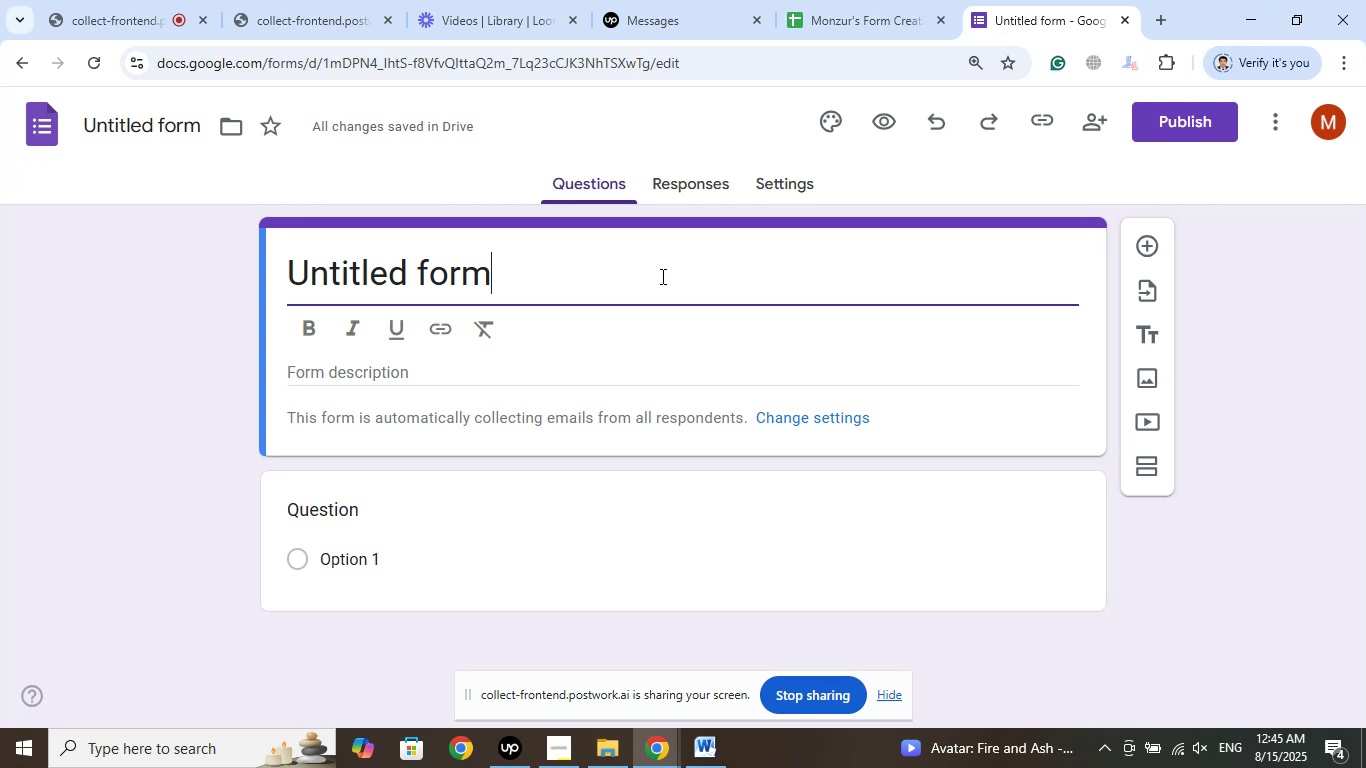 
left_click([872, 272])
 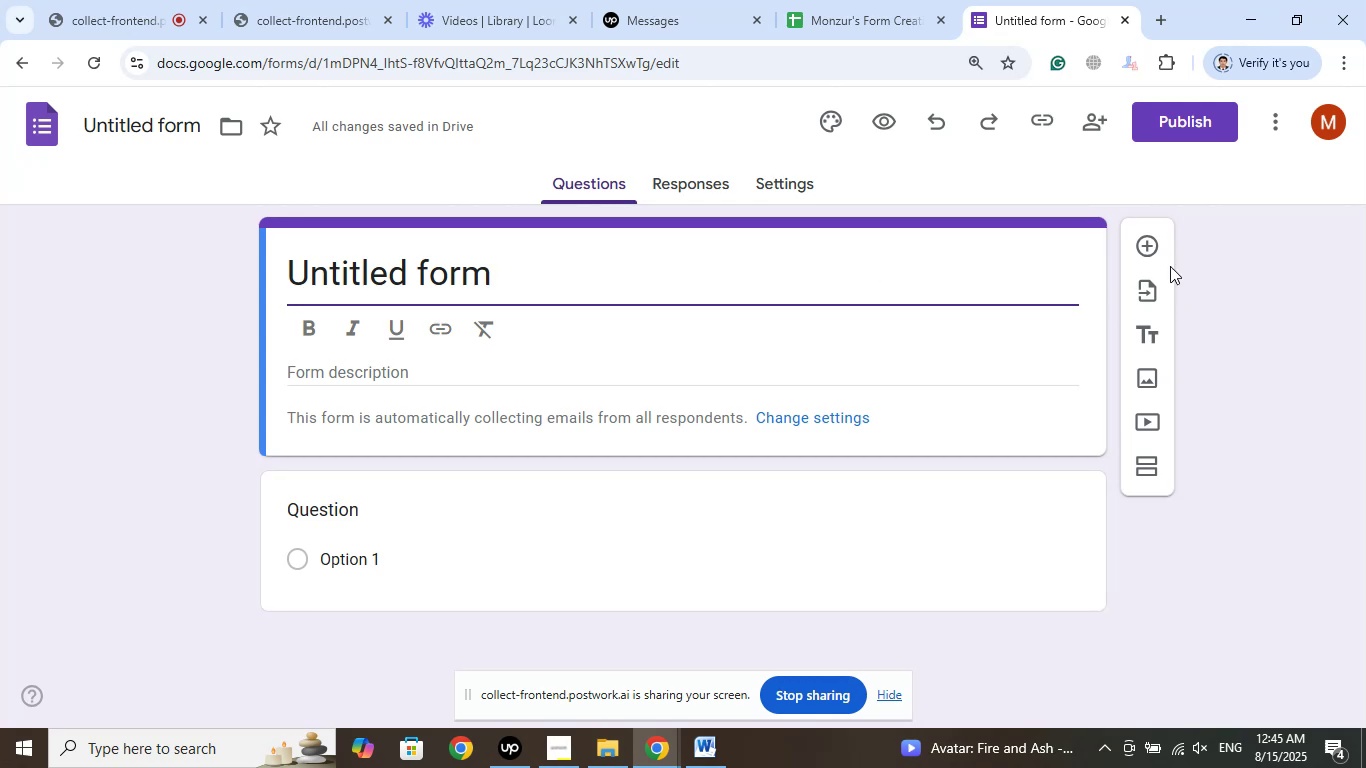 
left_click([1146, 252])
 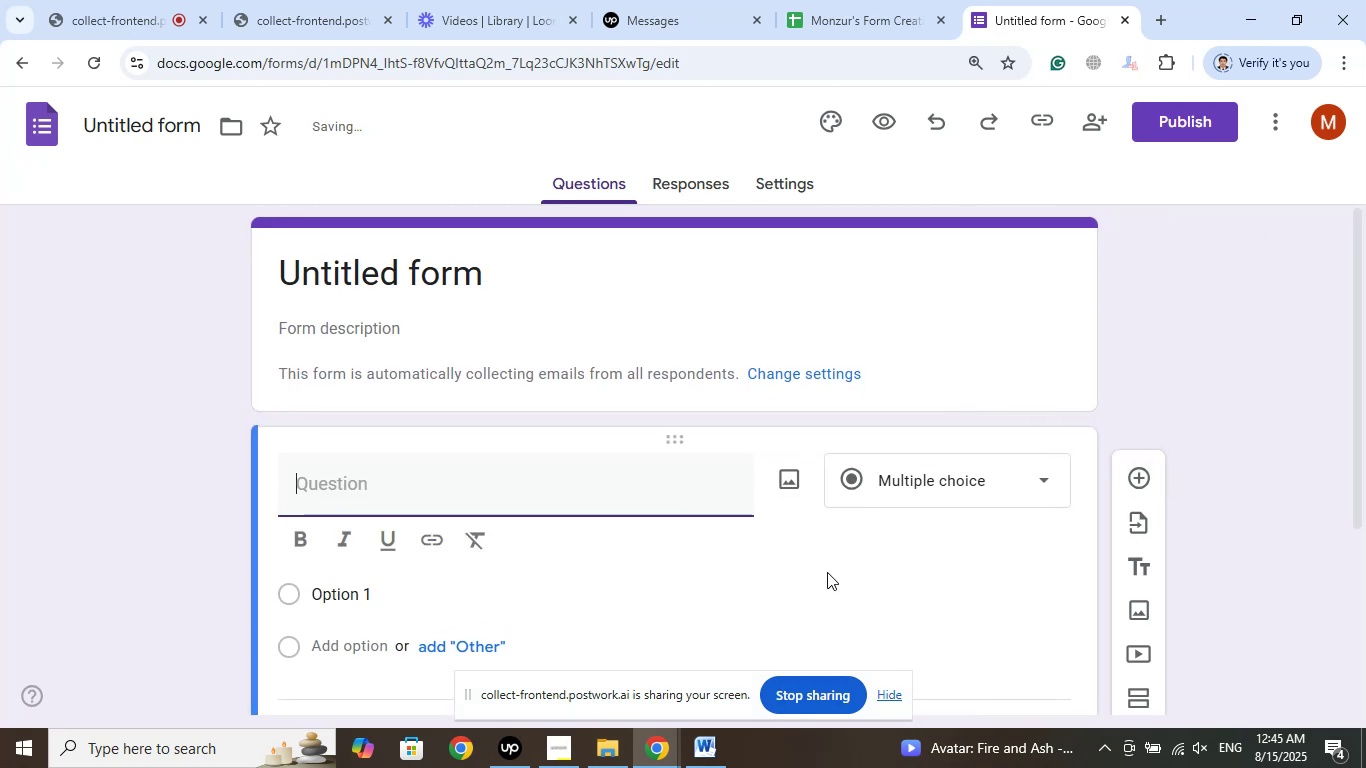 
scroll: coordinate [852, 557], scroll_direction: down, amount: 2.0
 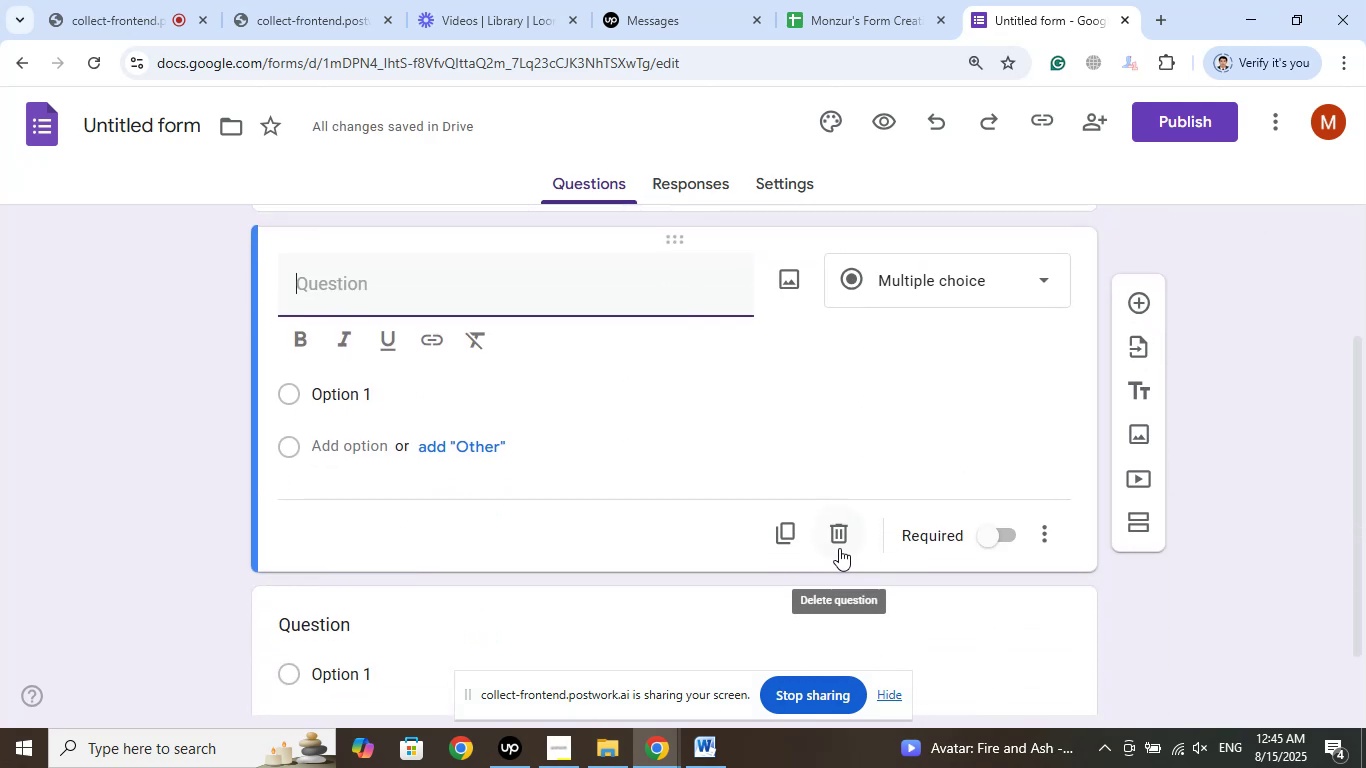 
left_click([843, 544])
 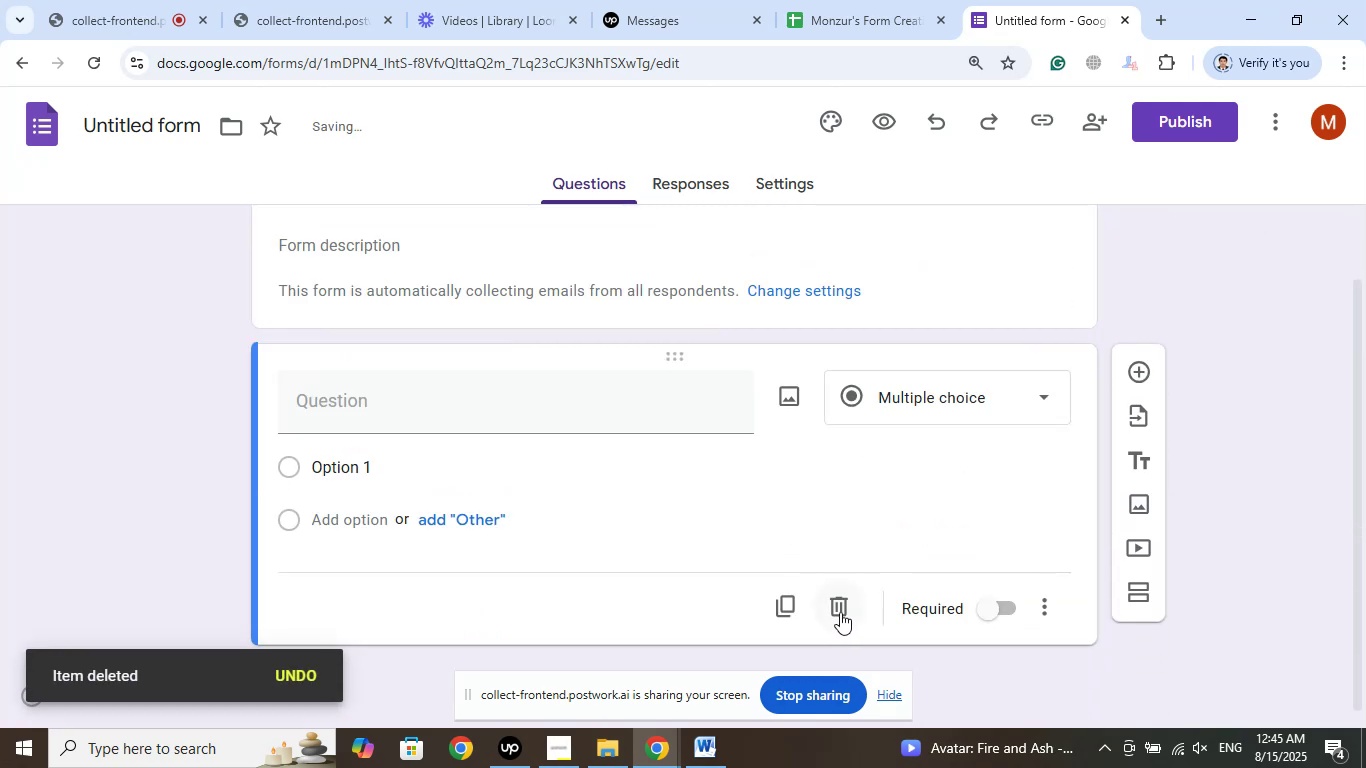 
left_click([1148, 236])
 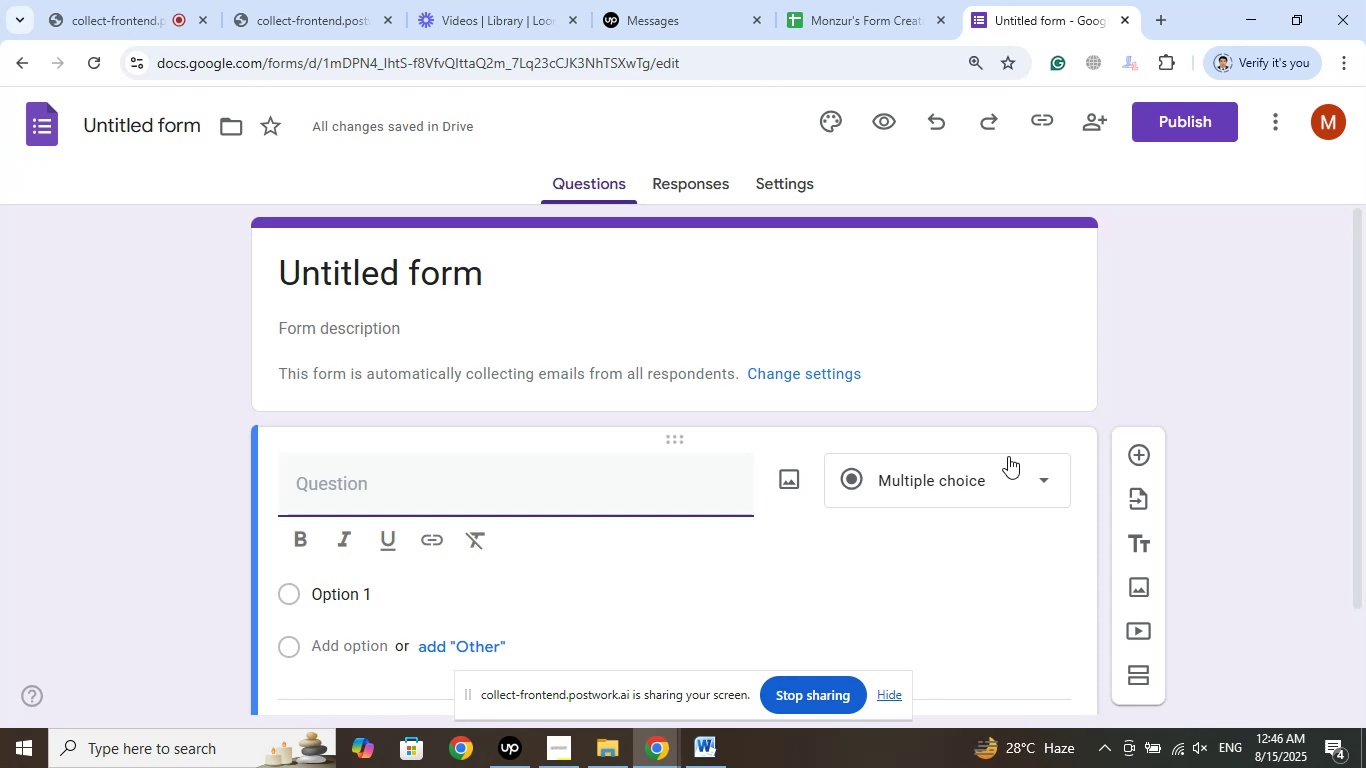 
wait(56.0)
 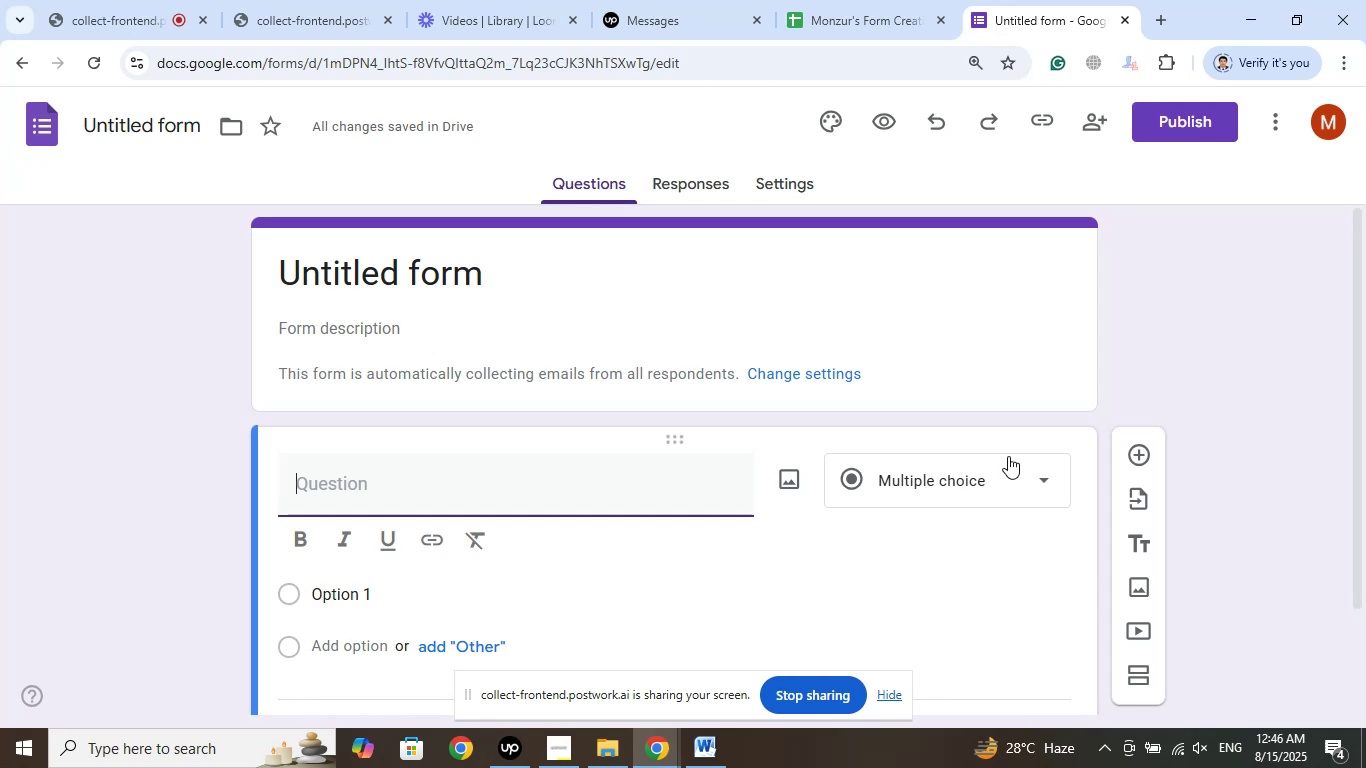 
scroll: coordinate [927, 592], scroll_direction: down, amount: 5.0
 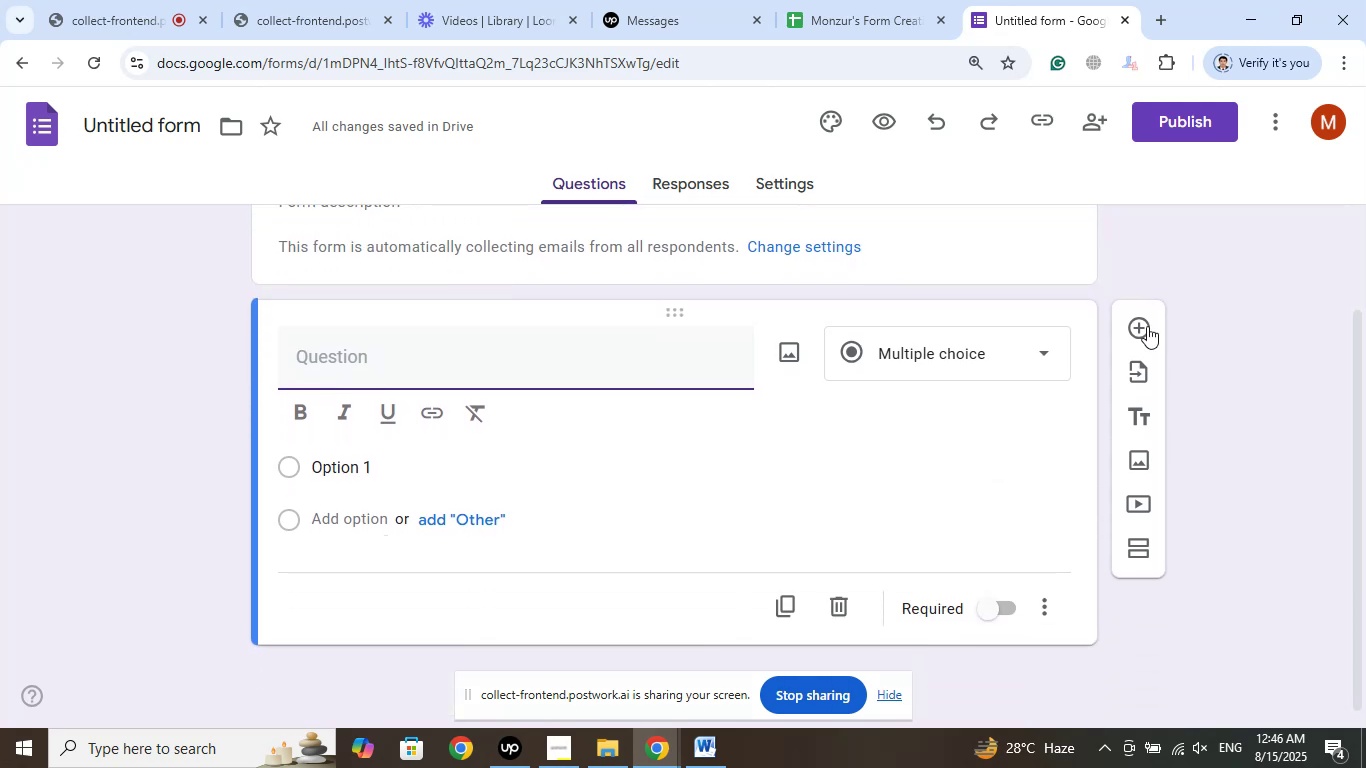 
left_click([1138, 326])
 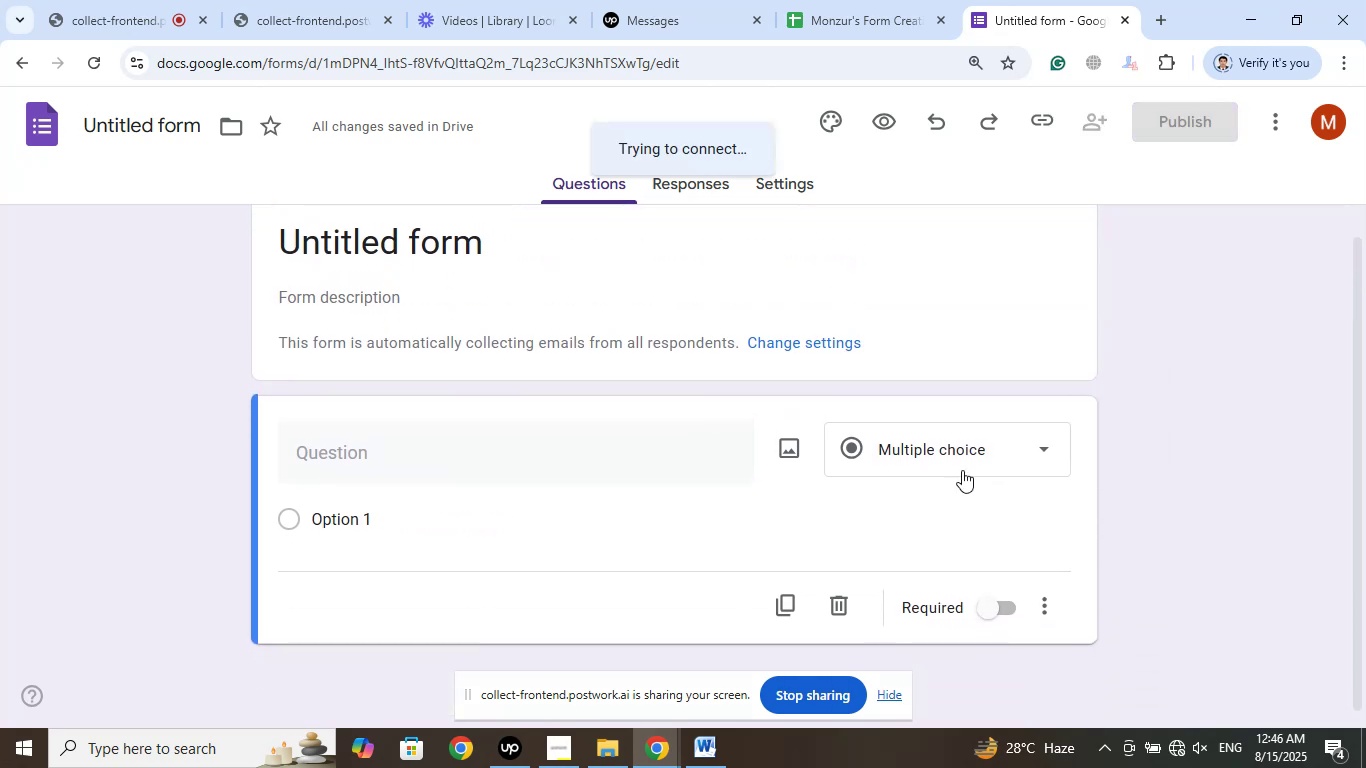 
scroll: coordinate [934, 511], scroll_direction: up, amount: 2.0
 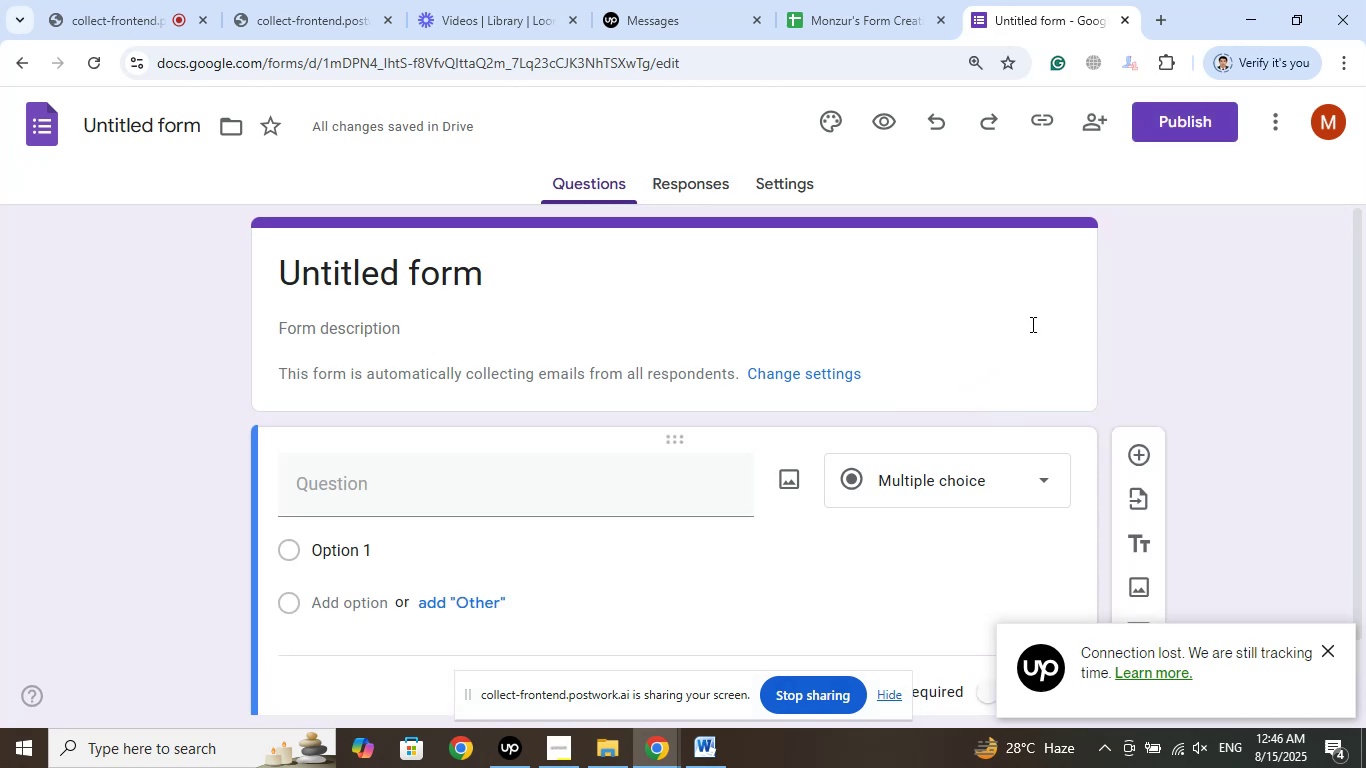 
left_click([1134, 454])
 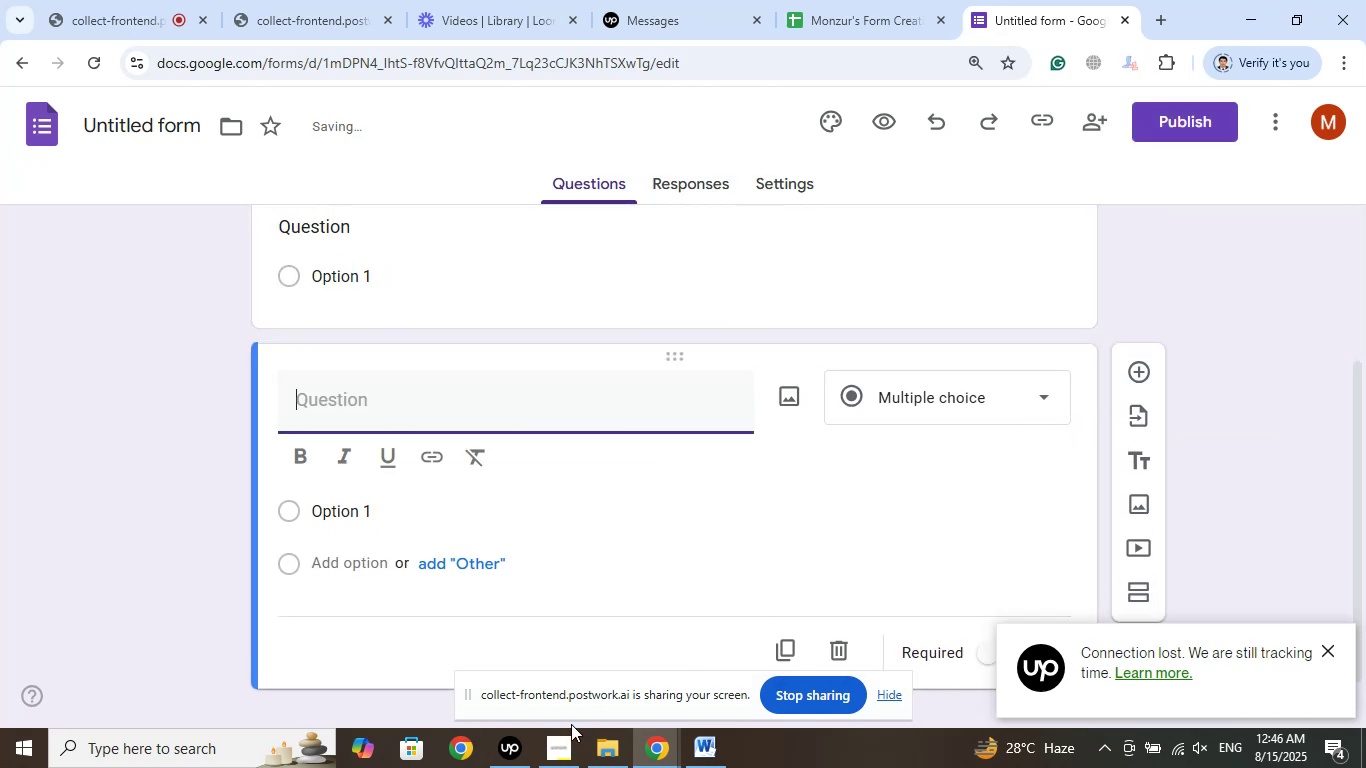 
left_click([506, 753])
 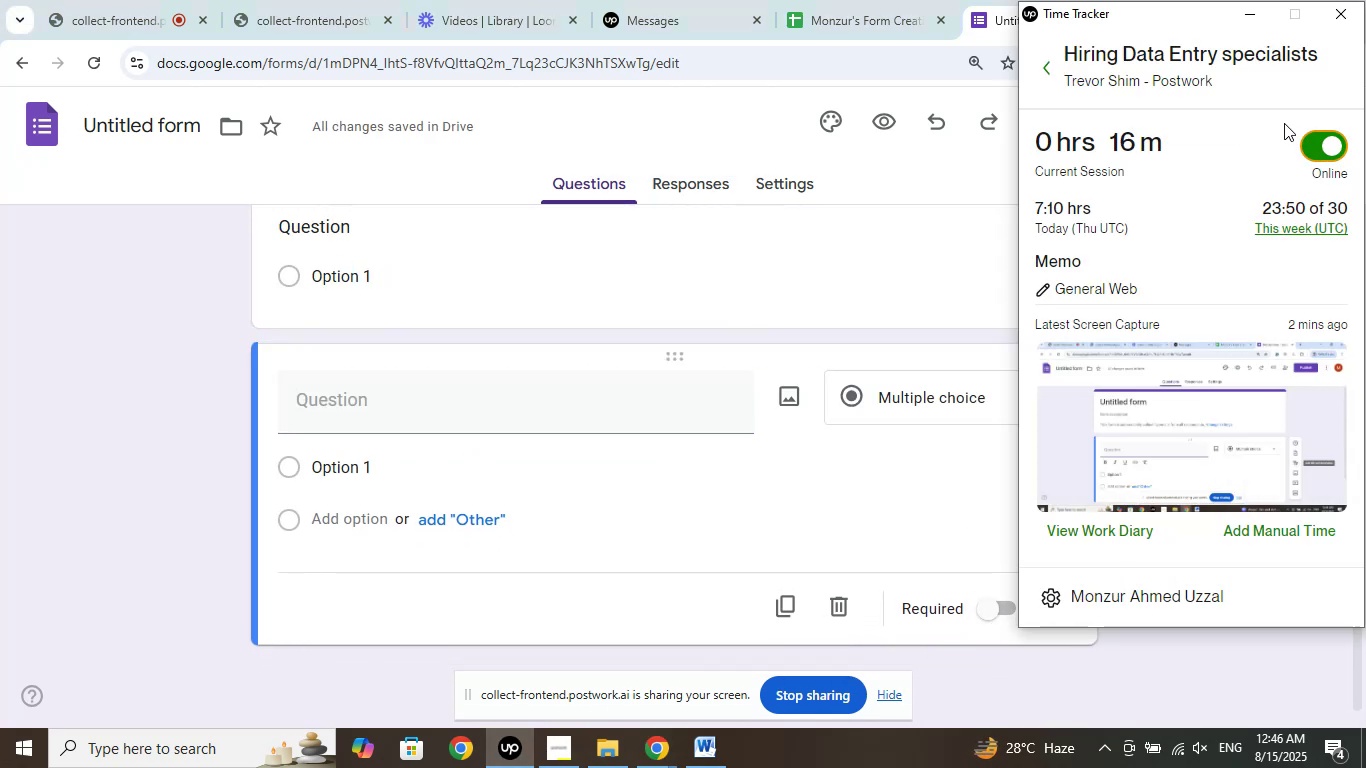 
left_click([1251, 15])
 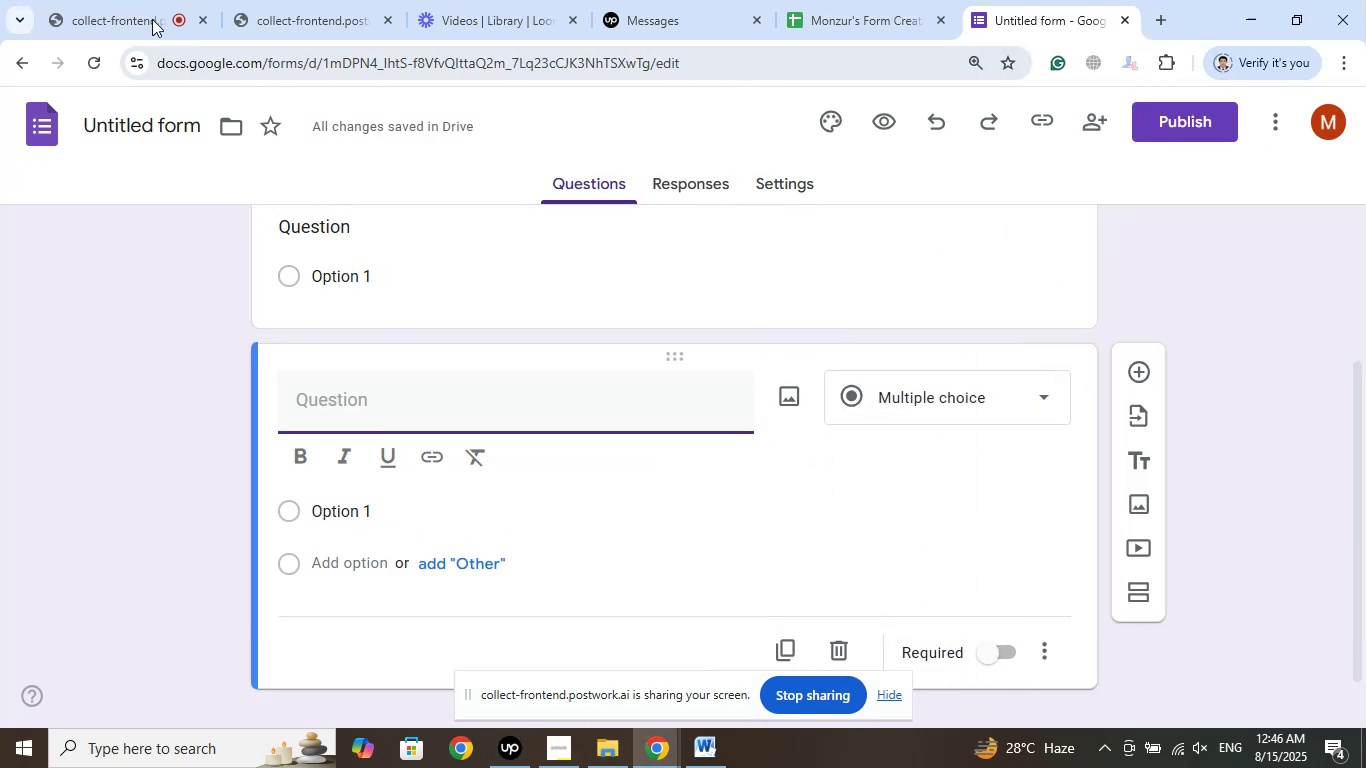 
left_click([132, 6])
 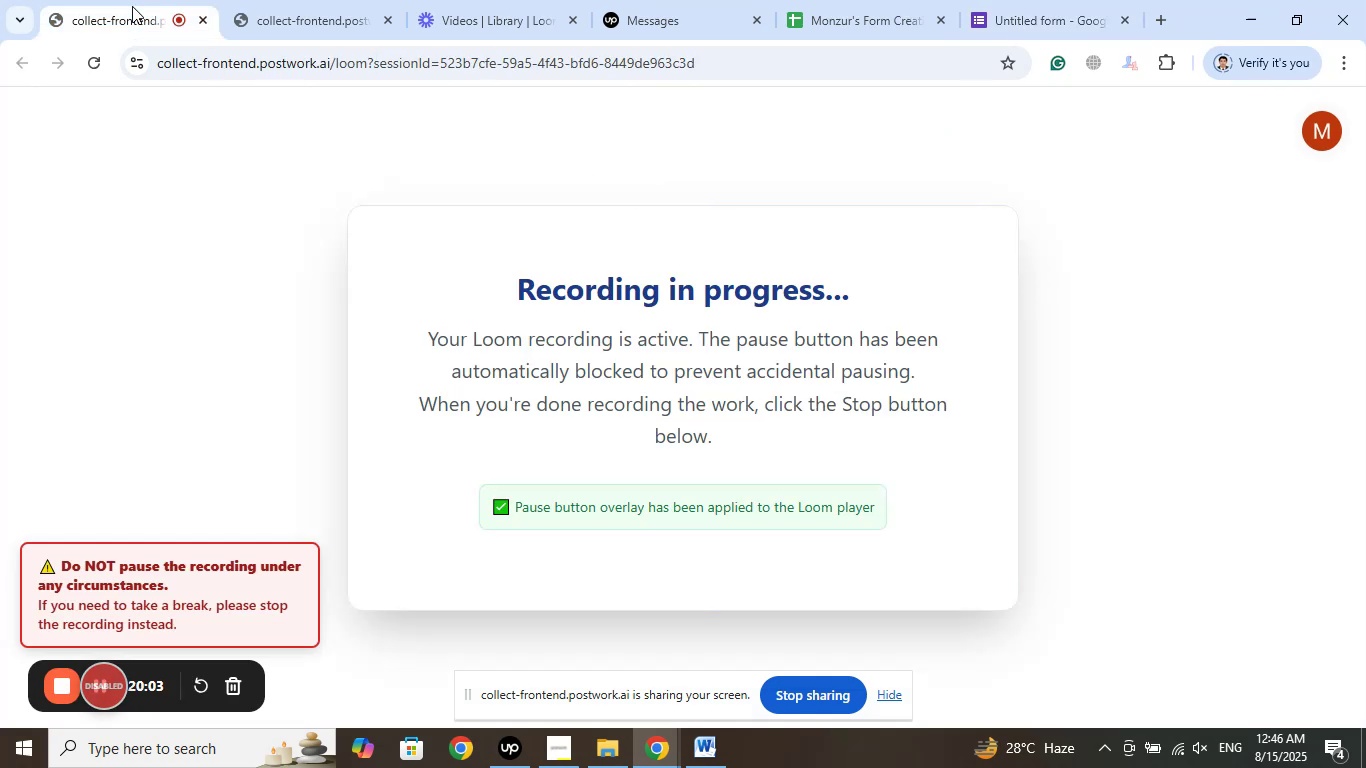 
wait(5.32)
 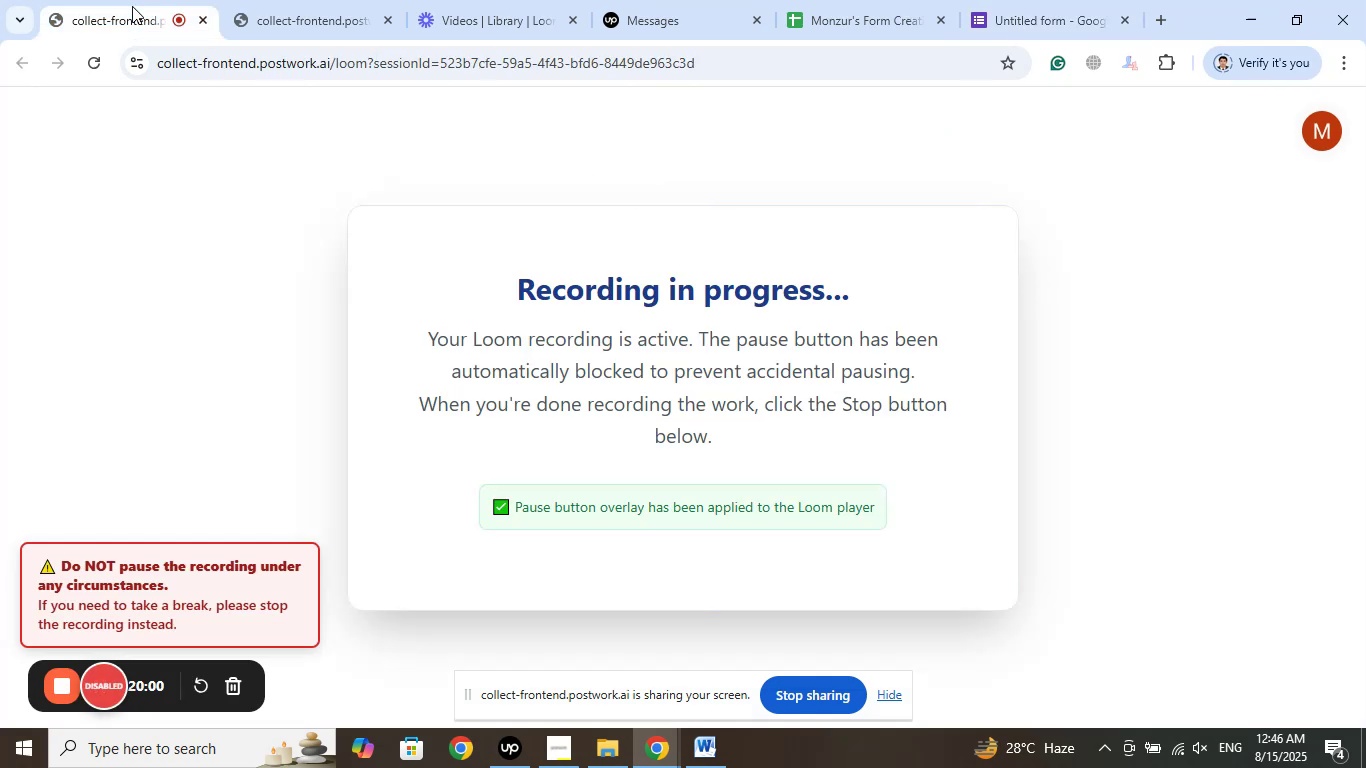 
left_click([279, 8])
 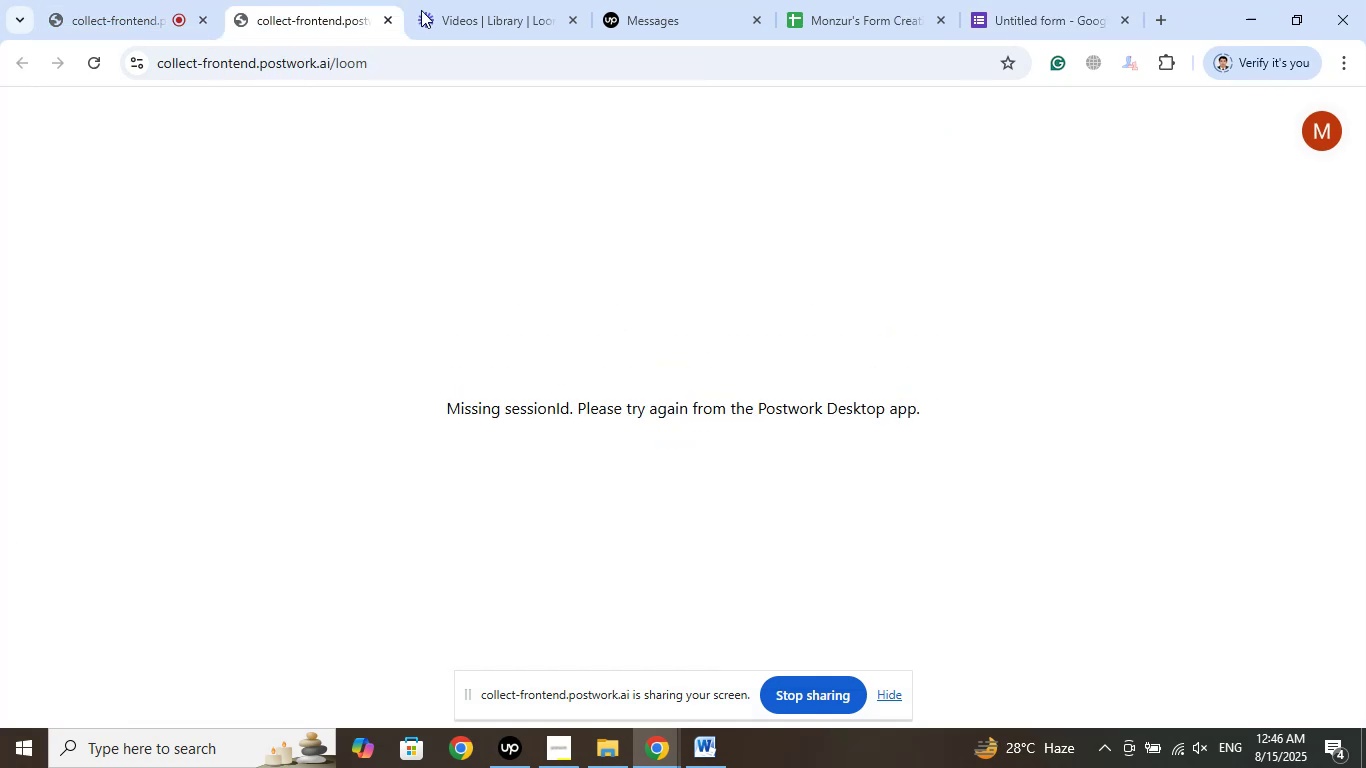 
left_click([479, 10])
 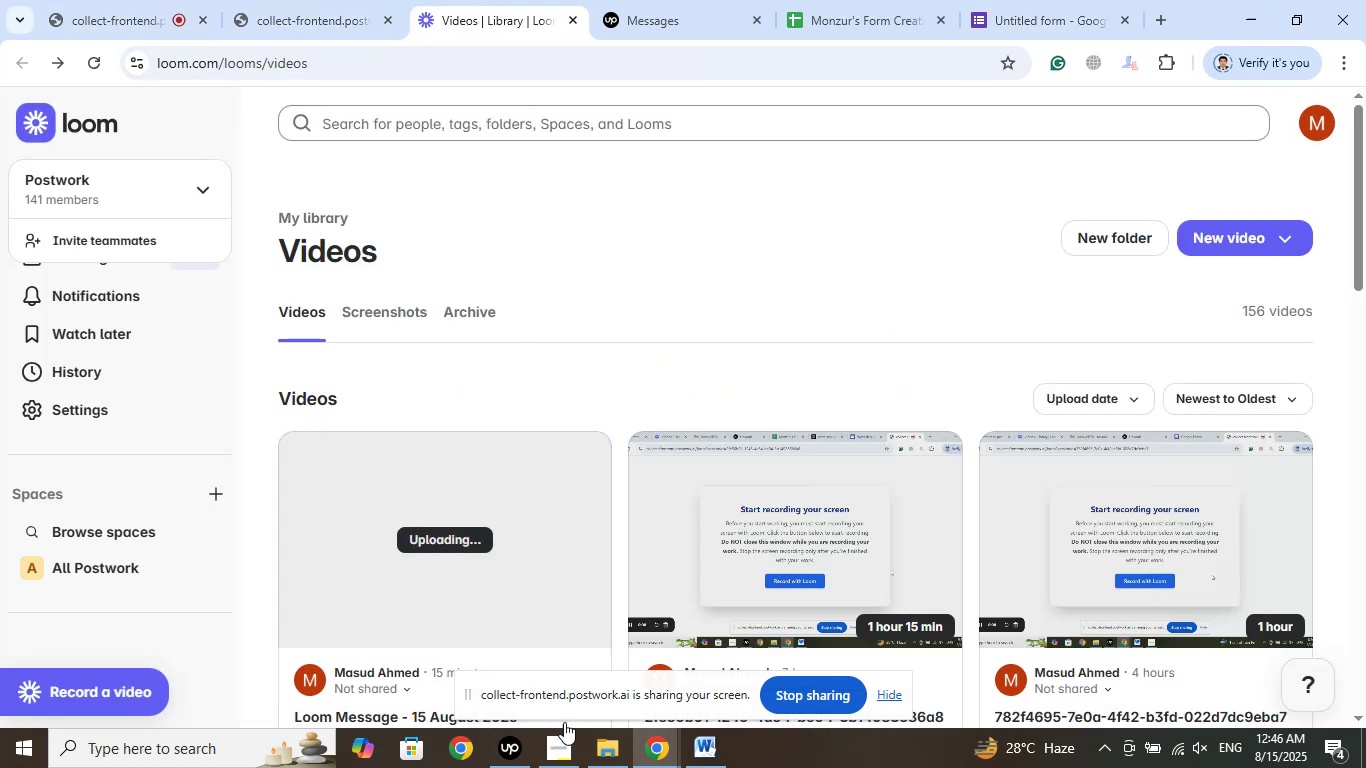 
left_click([565, 746])
 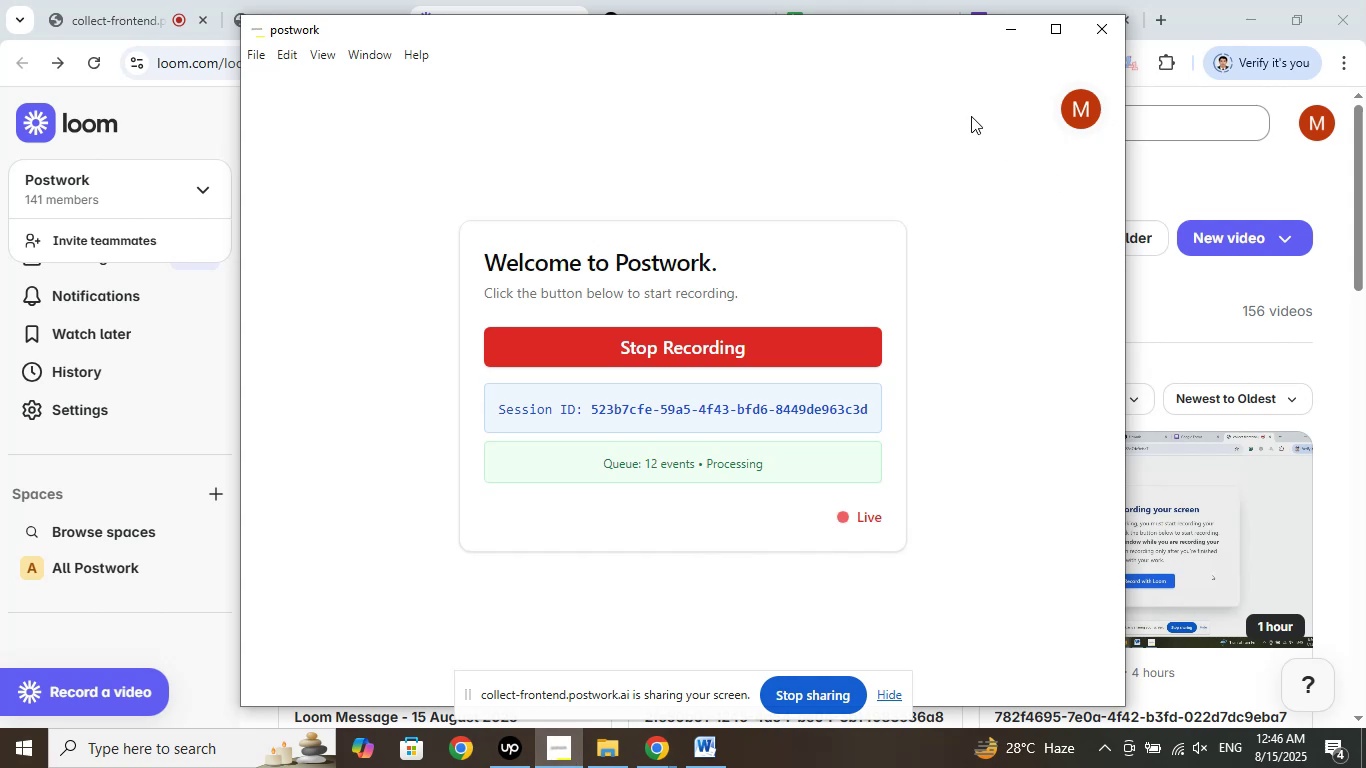 
left_click([1004, 35])
 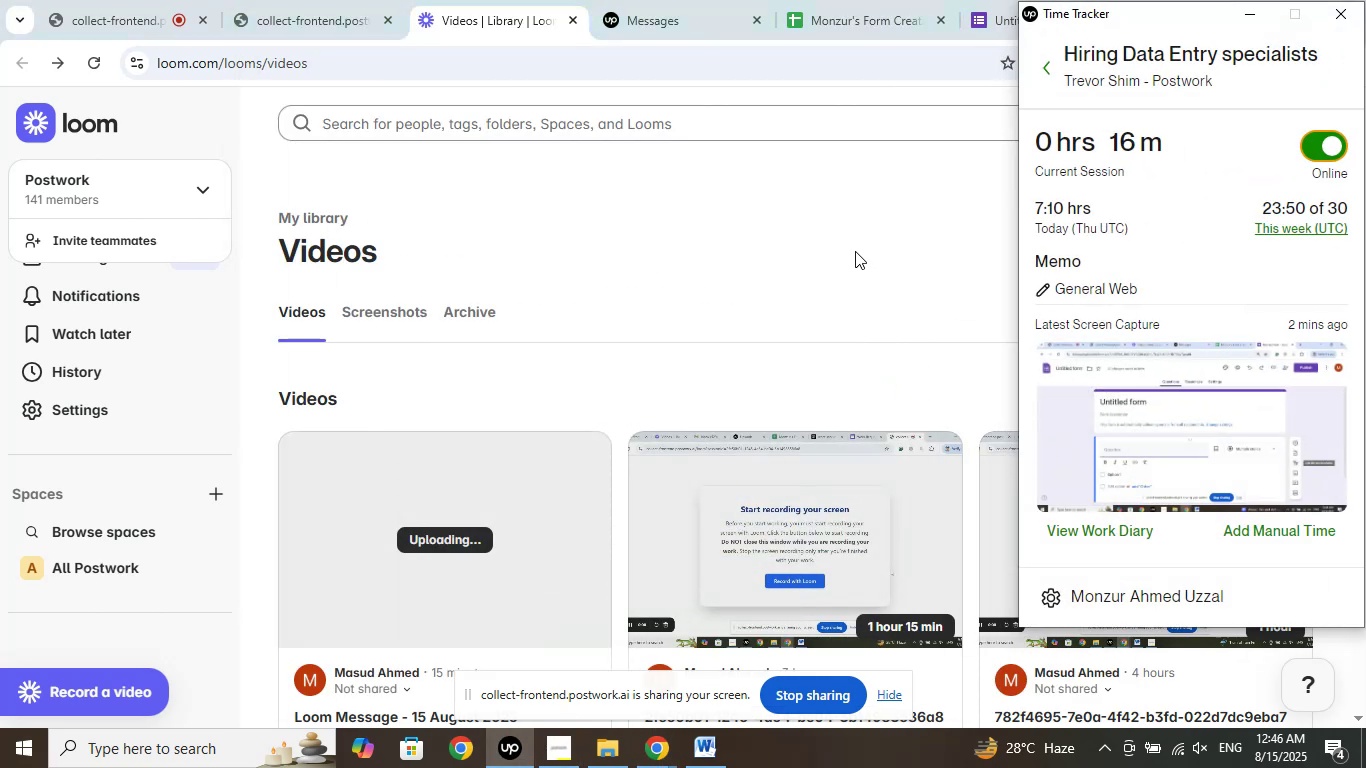 
wait(8.64)
 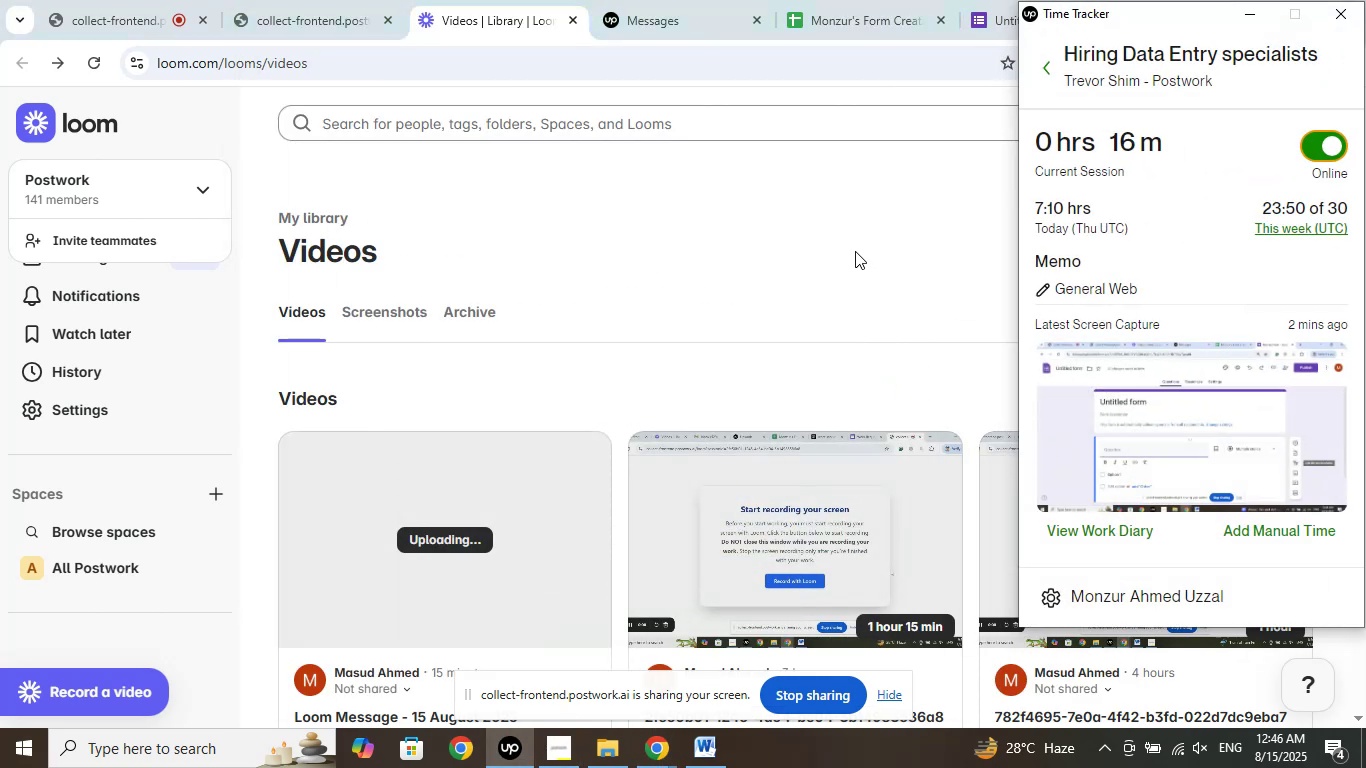 
left_click([1254, 13])
 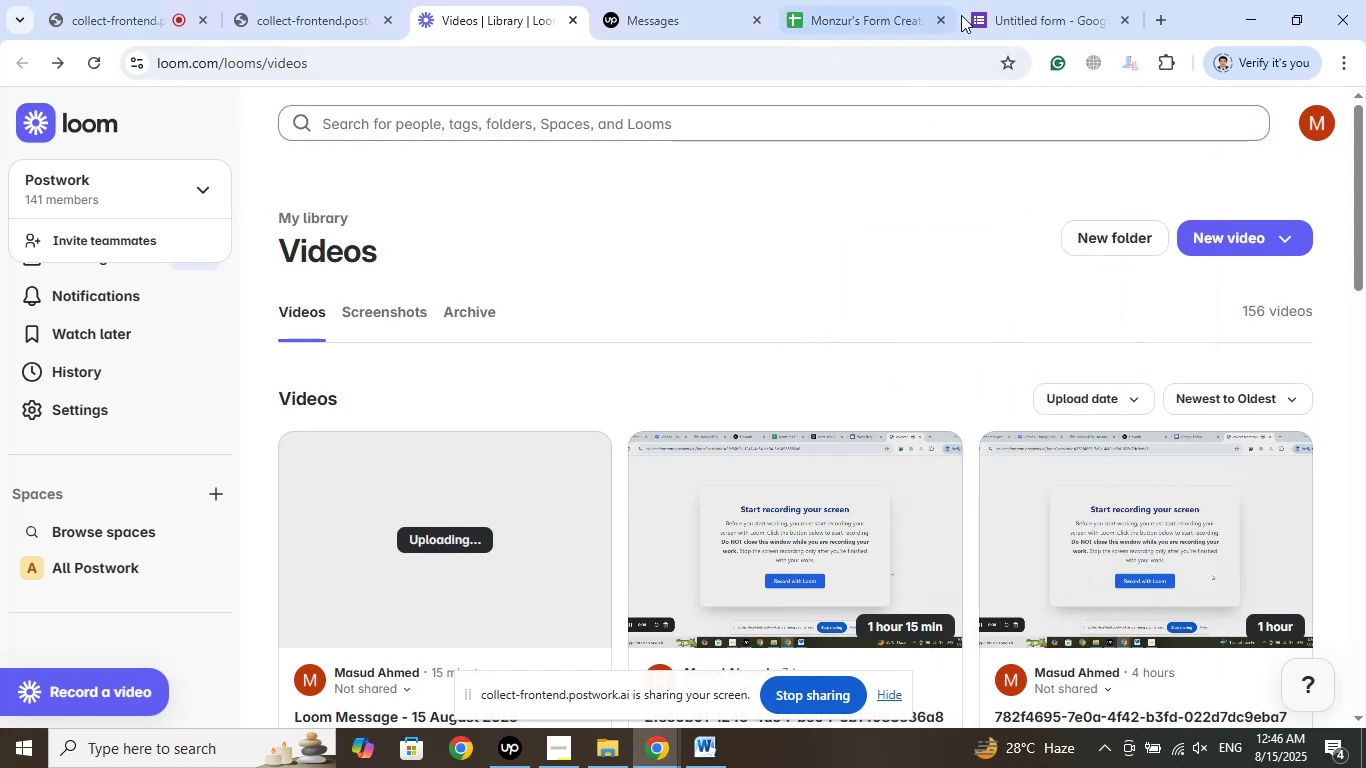 
left_click([1014, 7])
 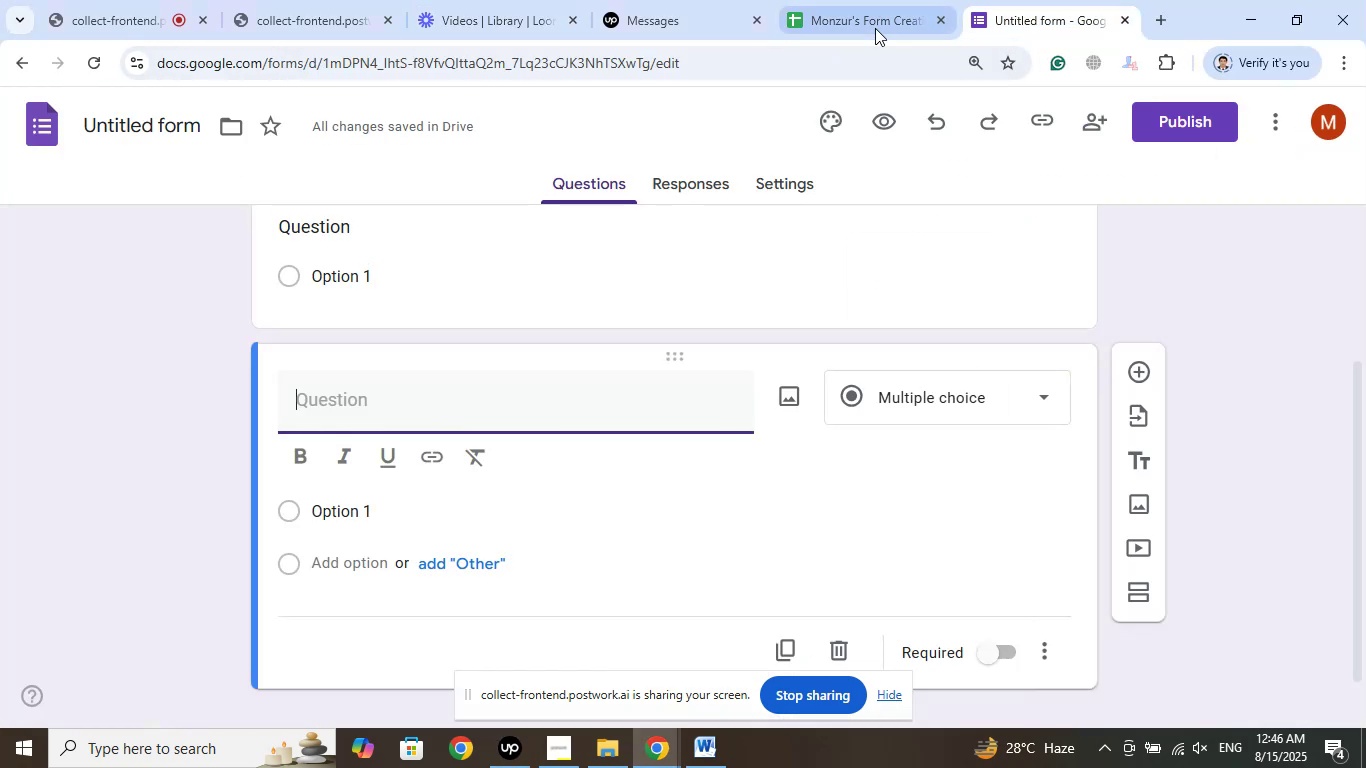 
left_click([856, 21])
 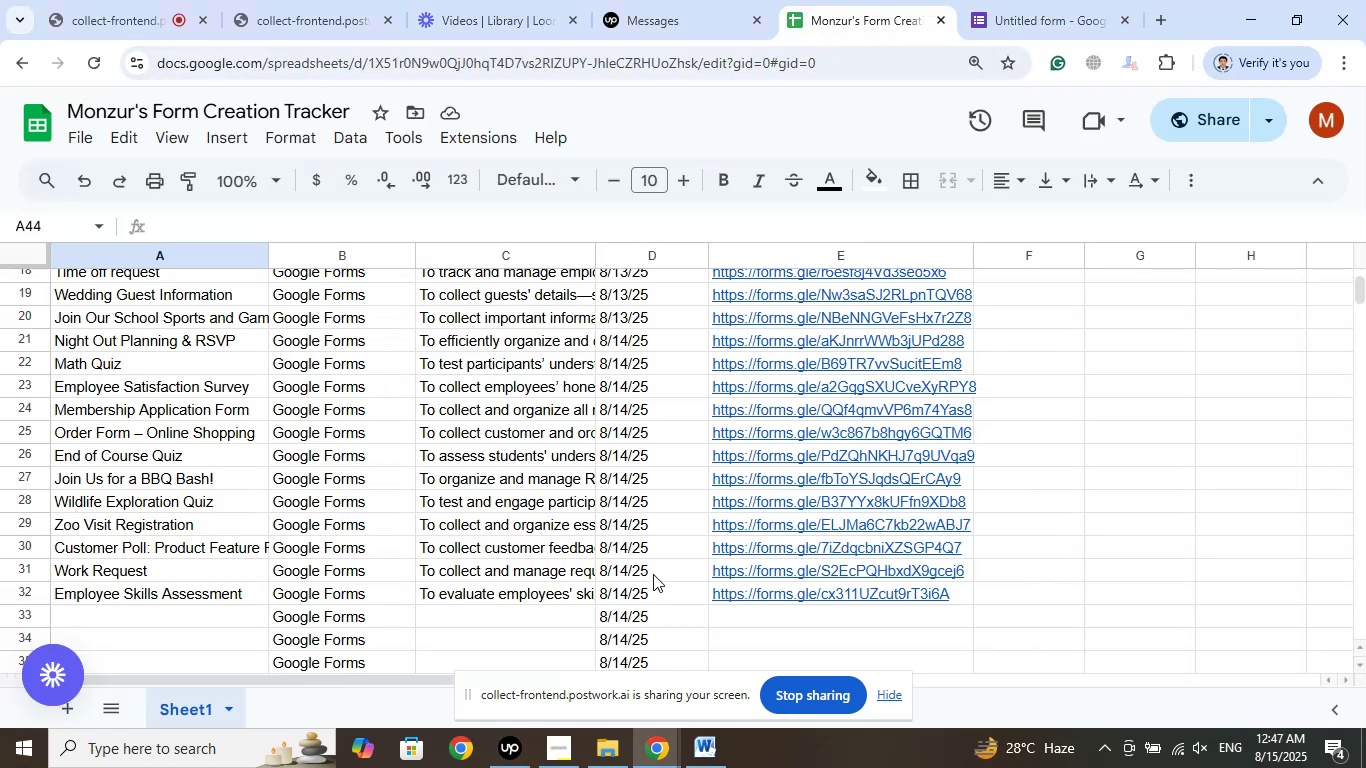 
scroll: coordinate [506, 607], scroll_direction: down, amount: 6.0
 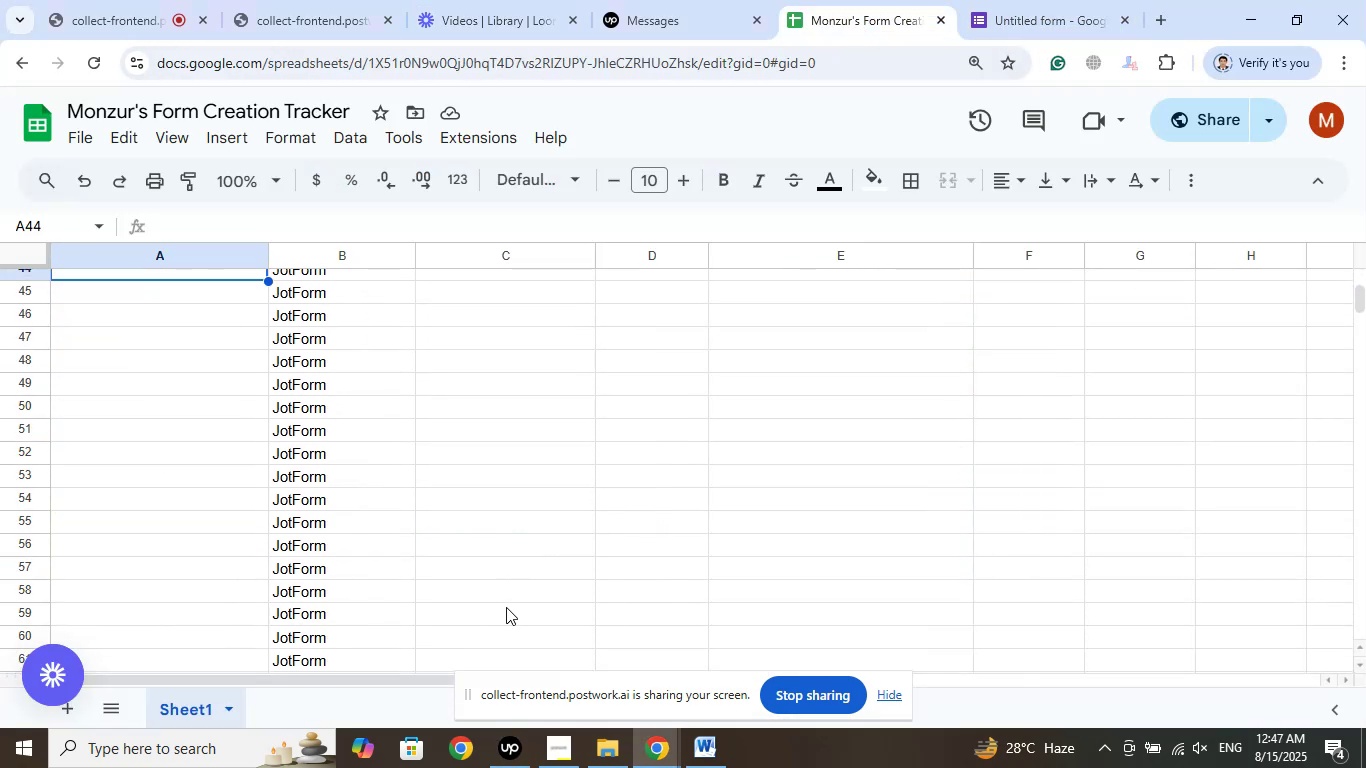 
left_click([506, 607])
 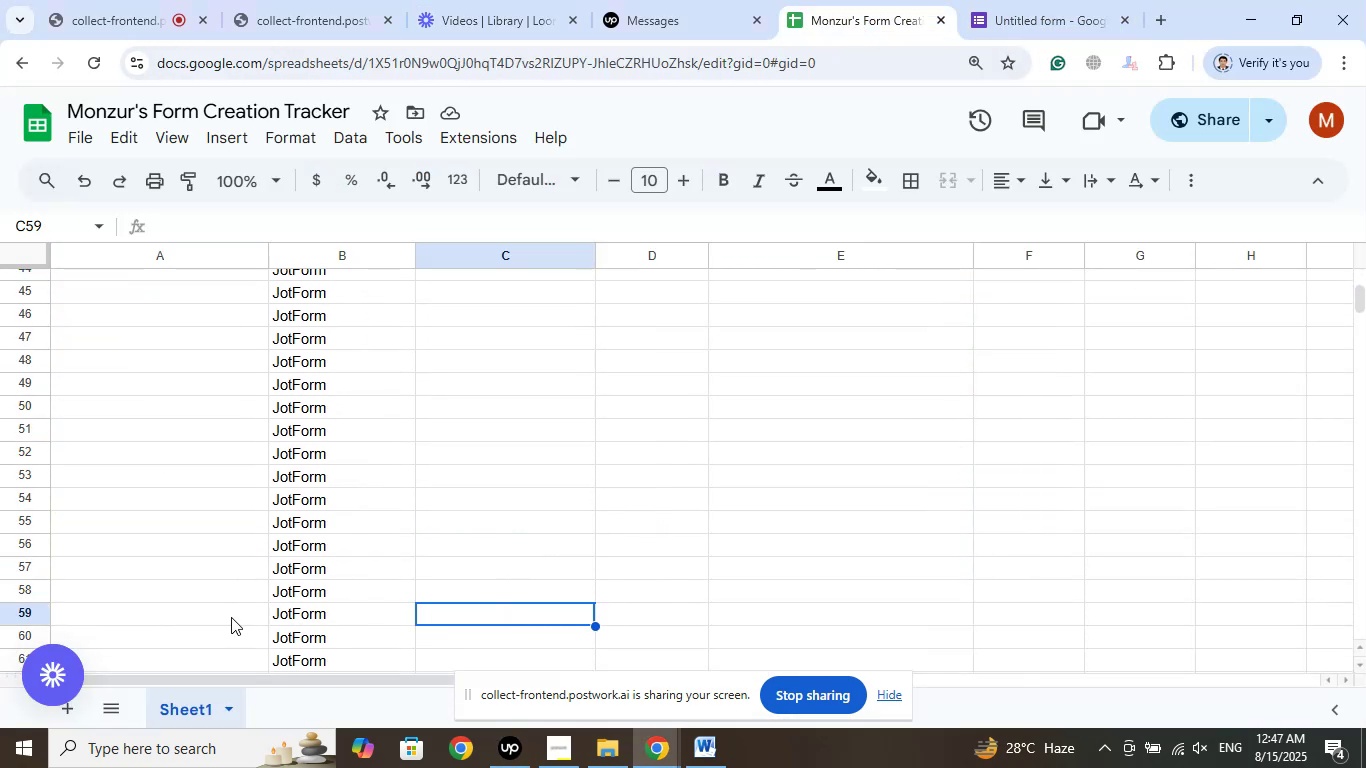 
left_click([231, 617])
 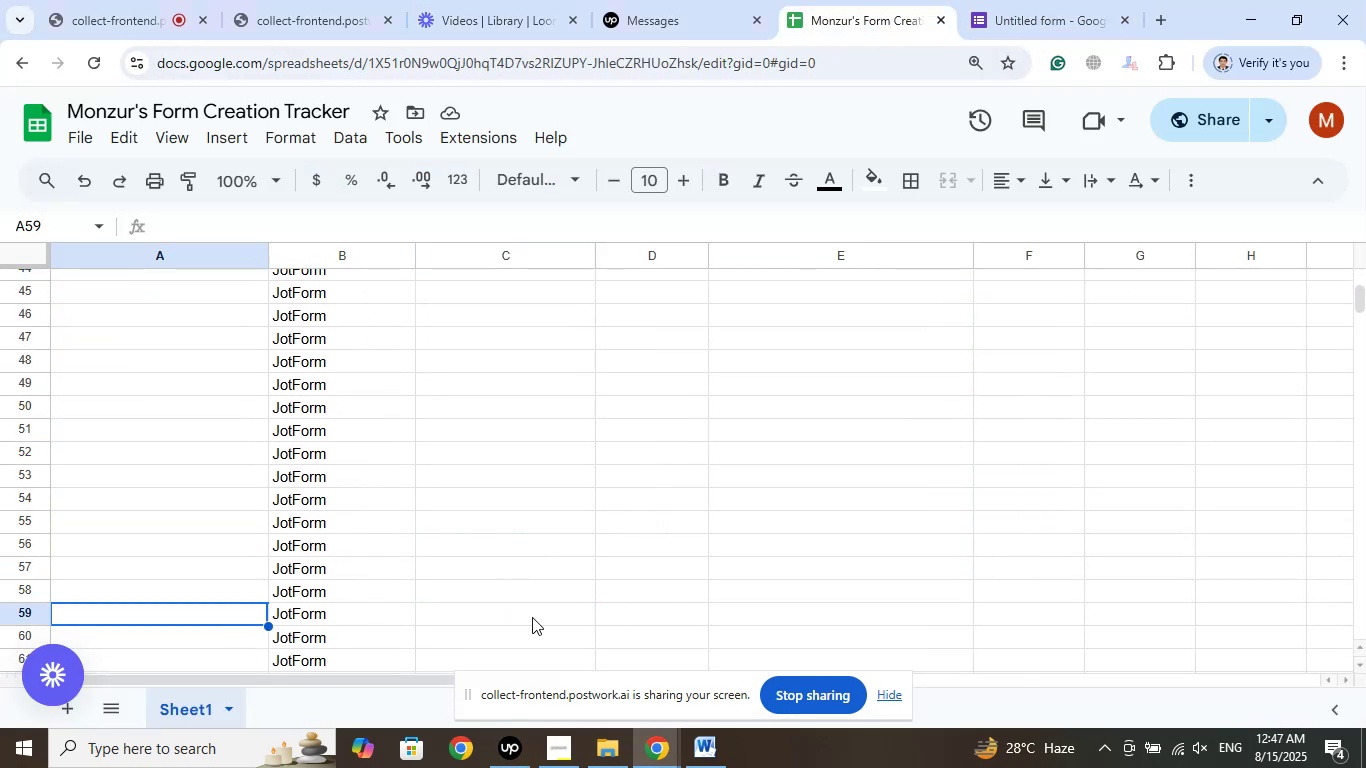 
scroll: coordinate [564, 605], scroll_direction: up, amount: 7.0
 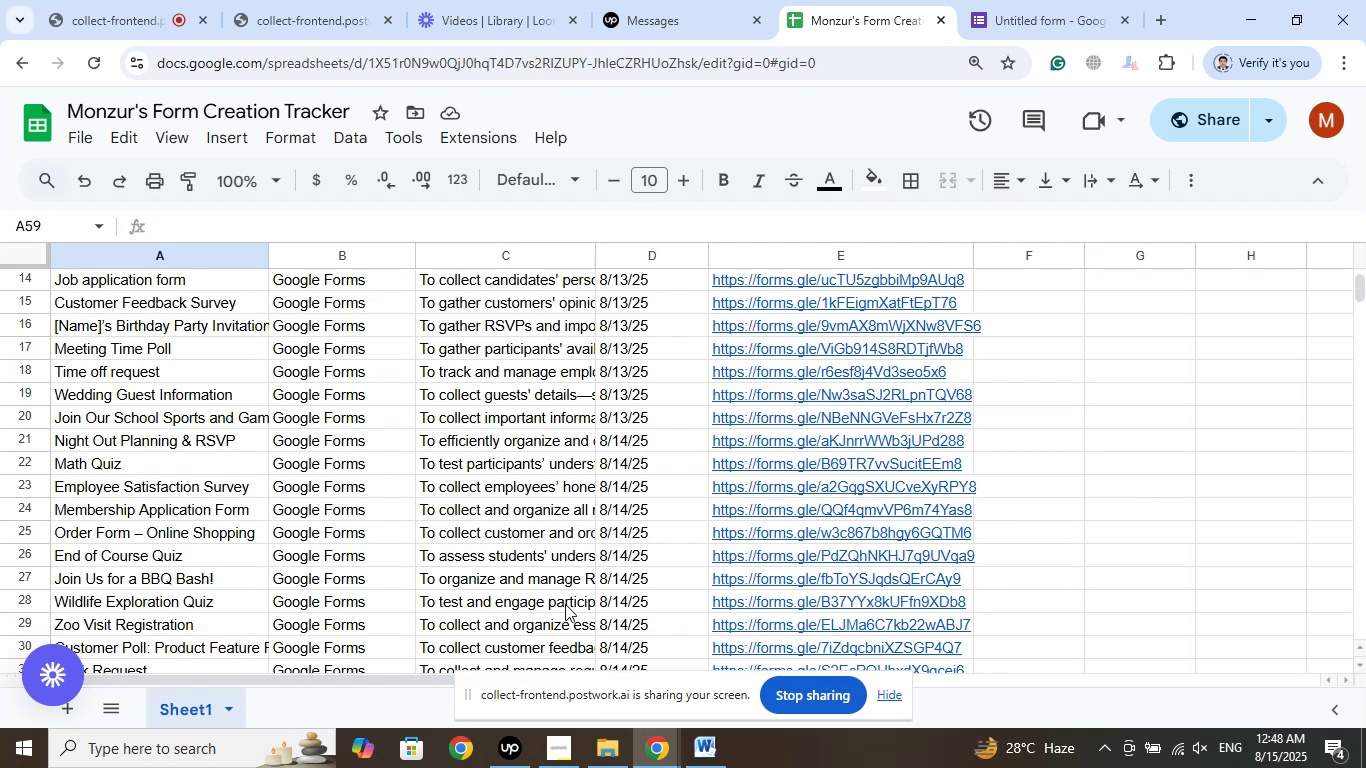 
wait(106.28)
 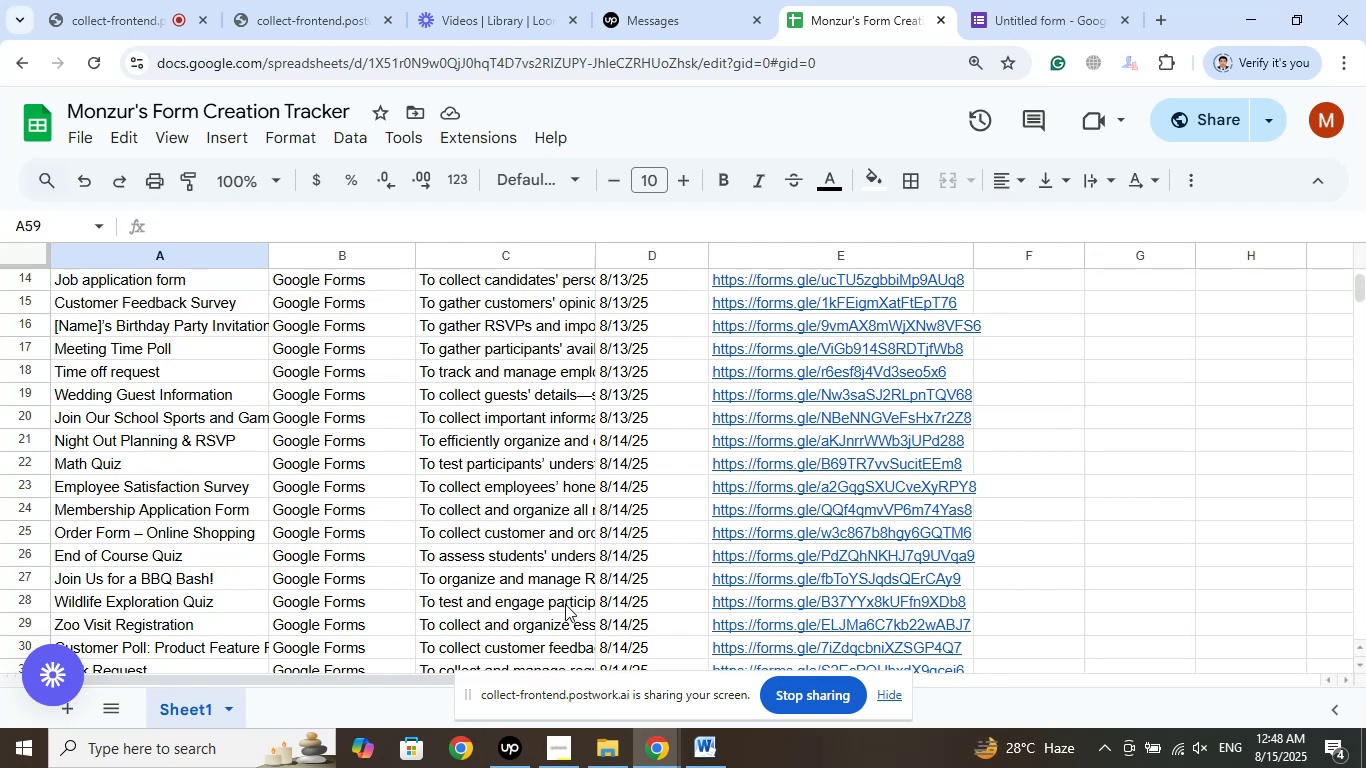 
scroll: coordinate [357, 420], scroll_direction: down, amount: 6.0
 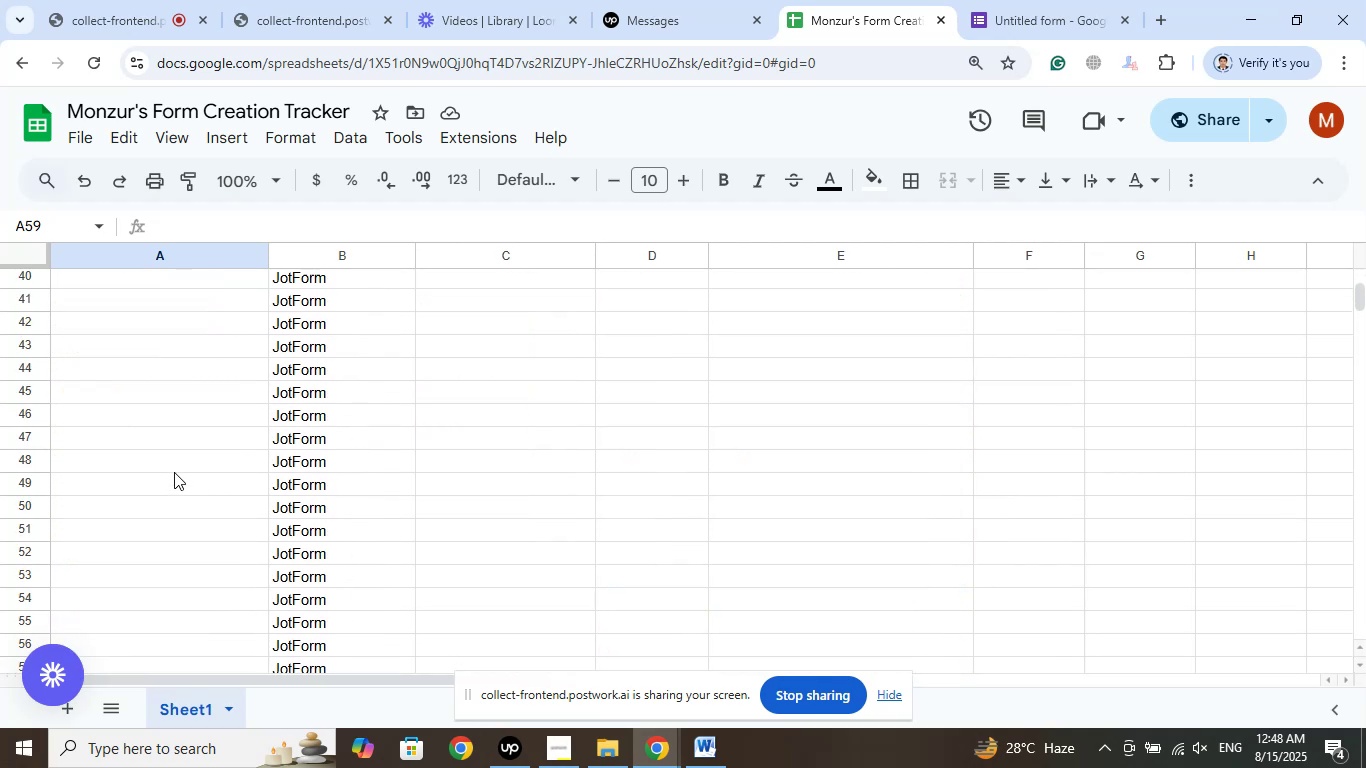 
left_click([174, 471])
 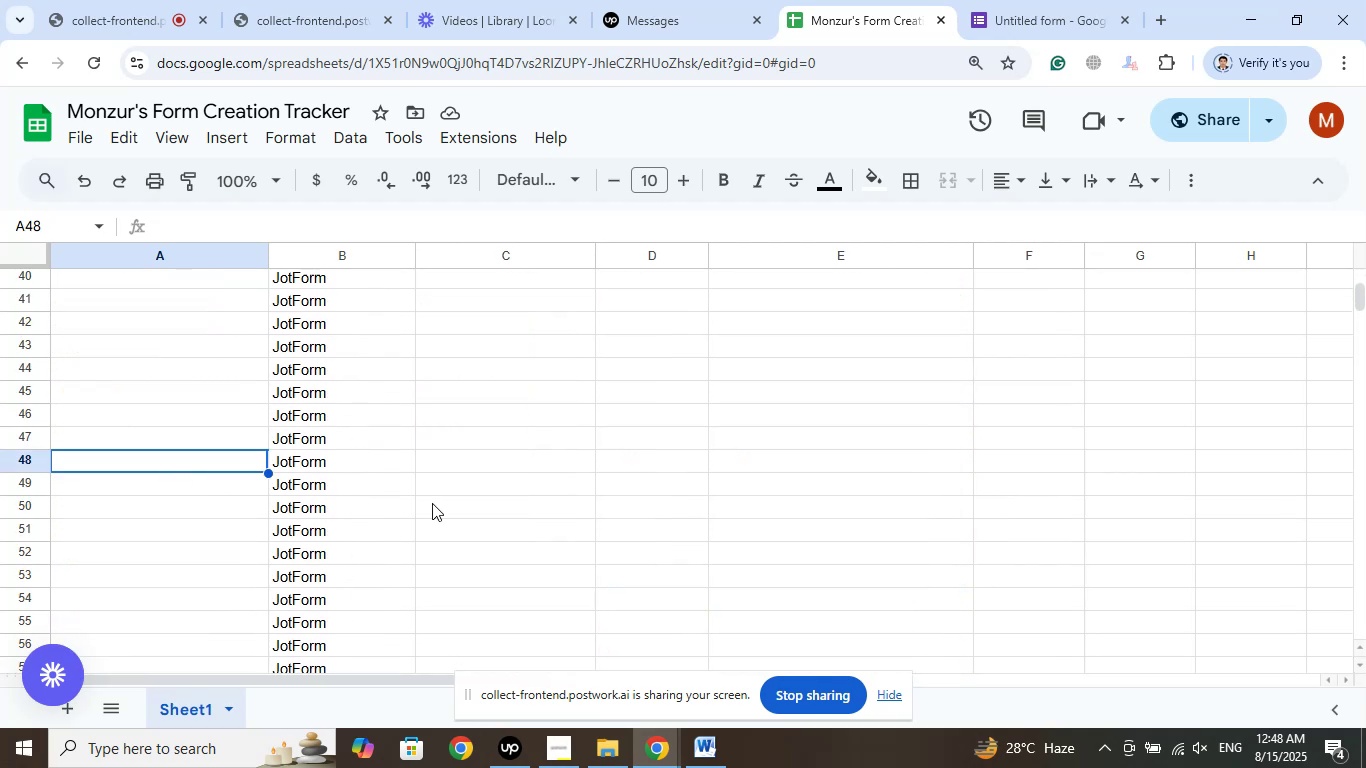 
left_click([432, 503])
 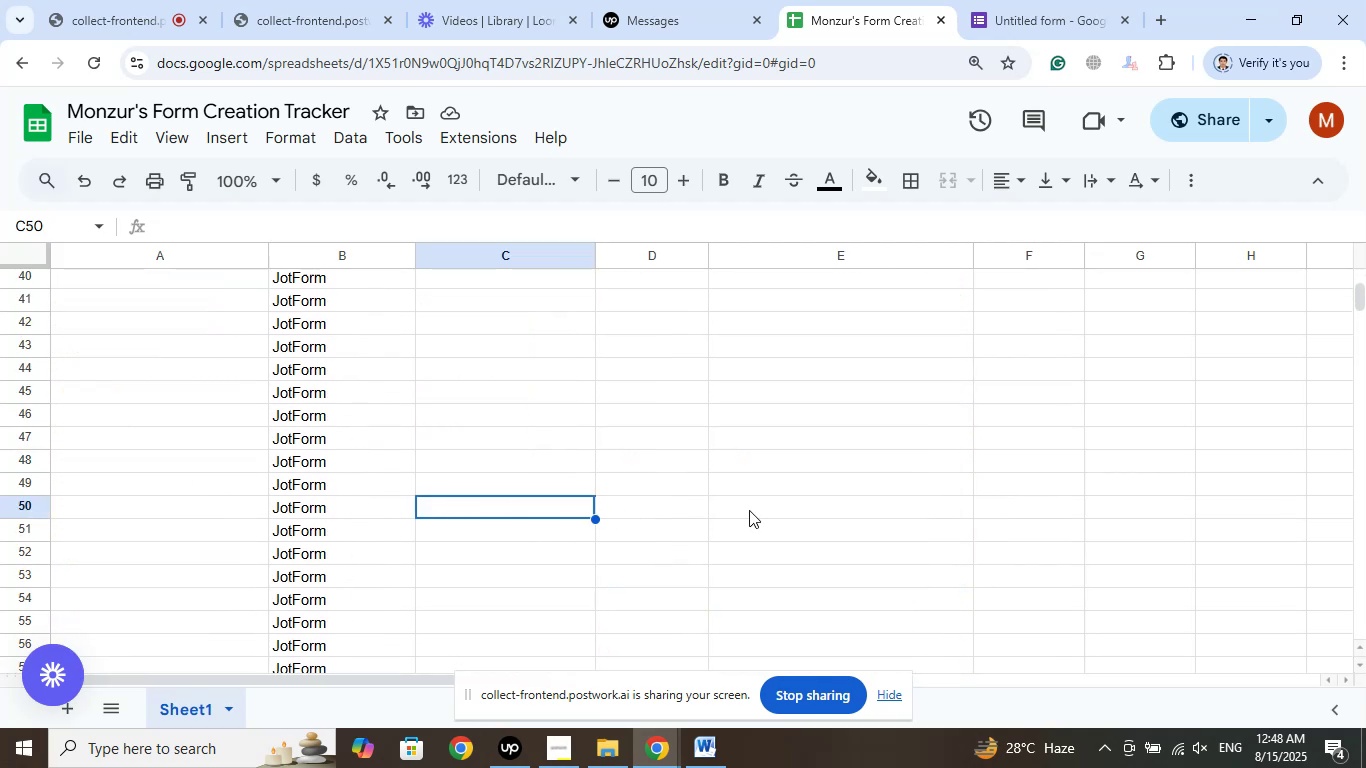 
left_click([824, 499])
 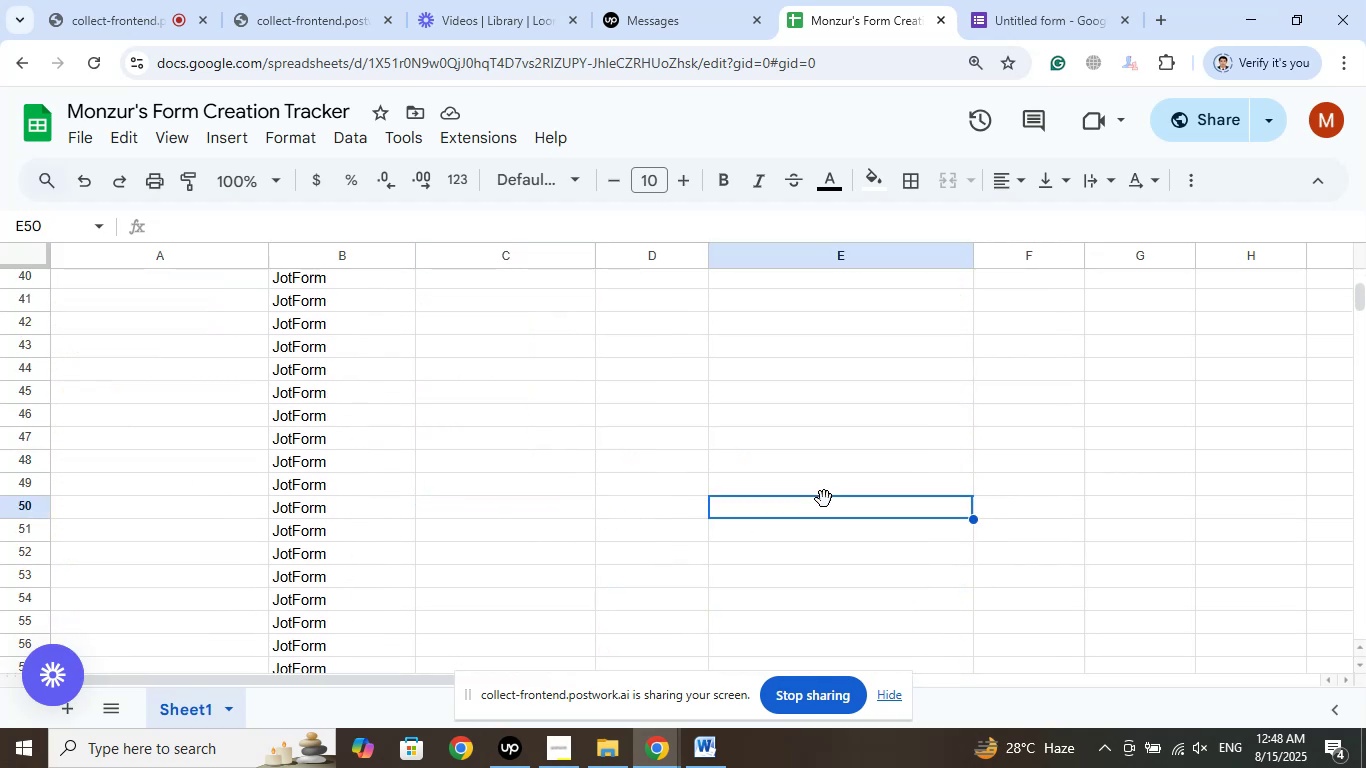 
scroll: coordinate [824, 496], scroll_direction: up, amount: 6.0
 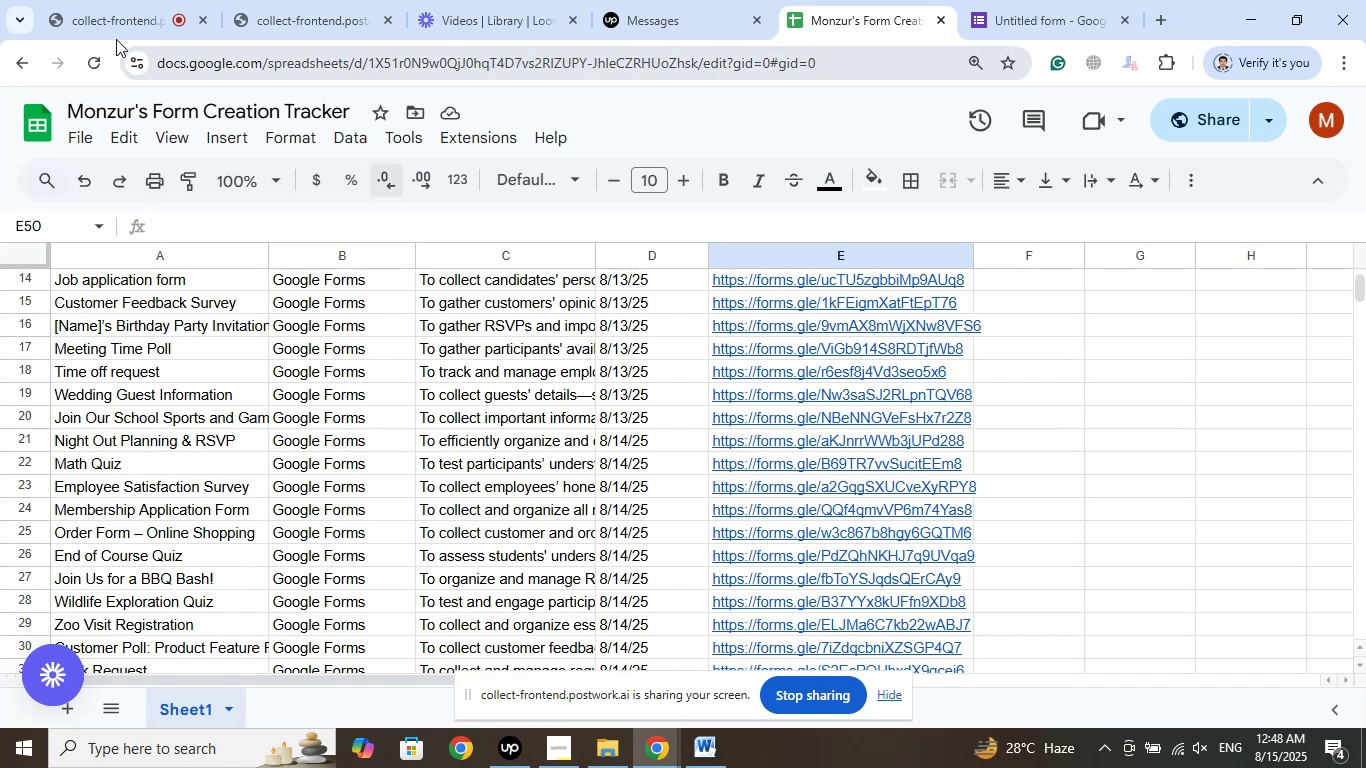 
left_click([110, 18])
 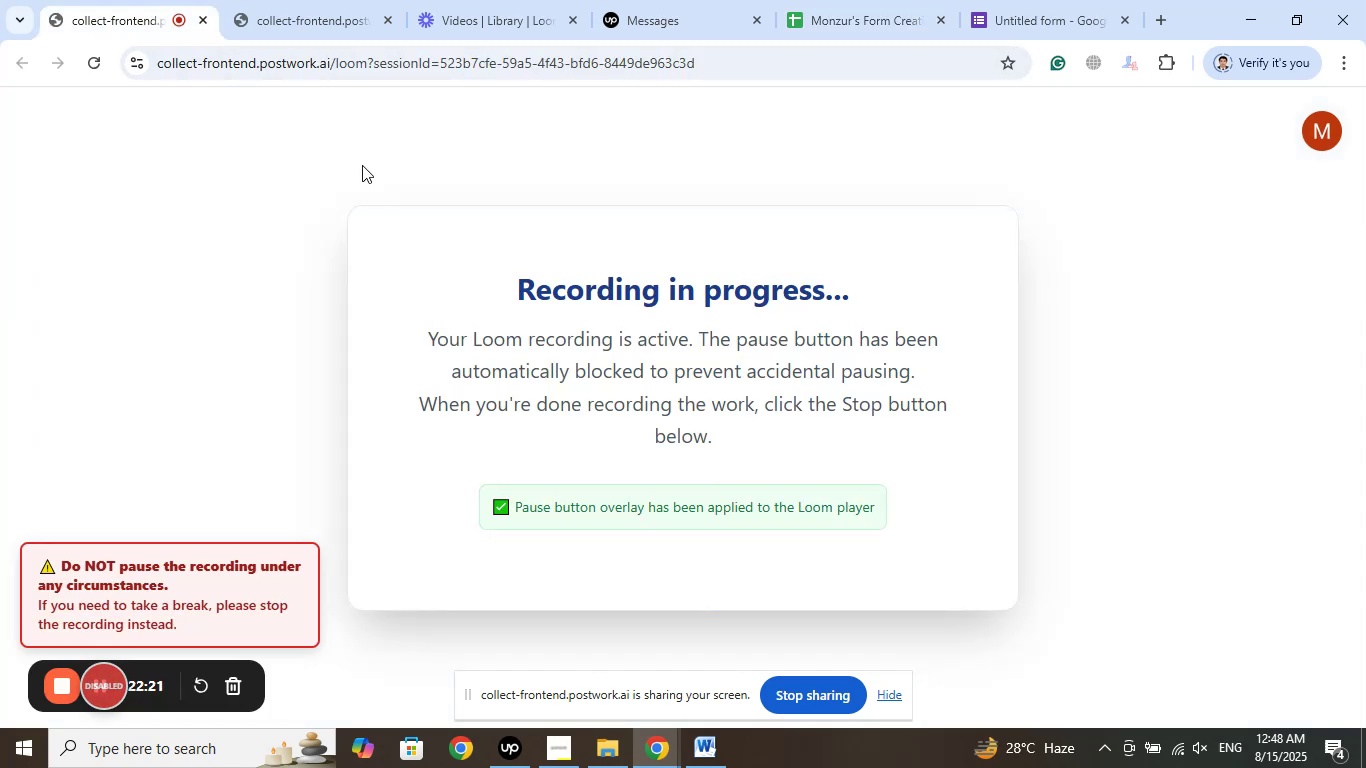 
left_click([312, 3])
 